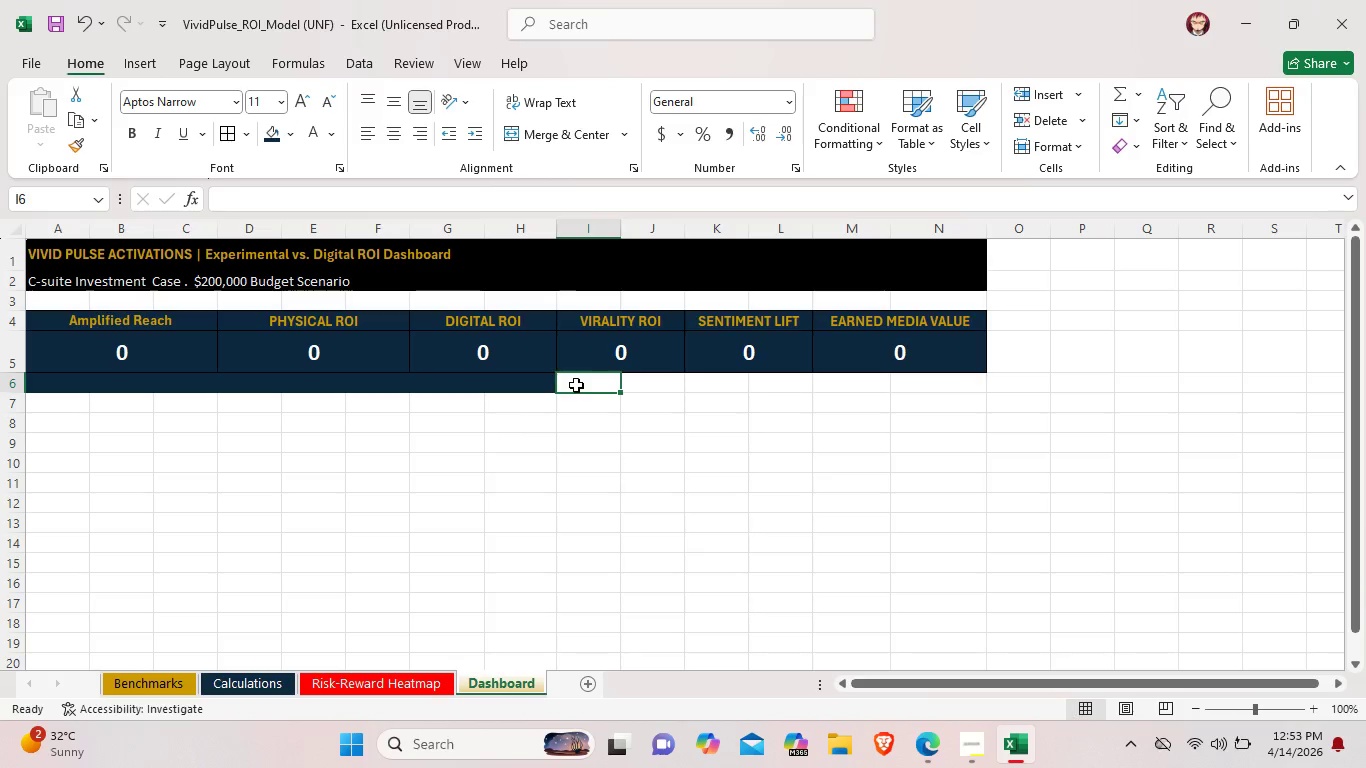 
left_click_drag(start_coordinate=[576, 385], to_coordinate=[654, 387])
 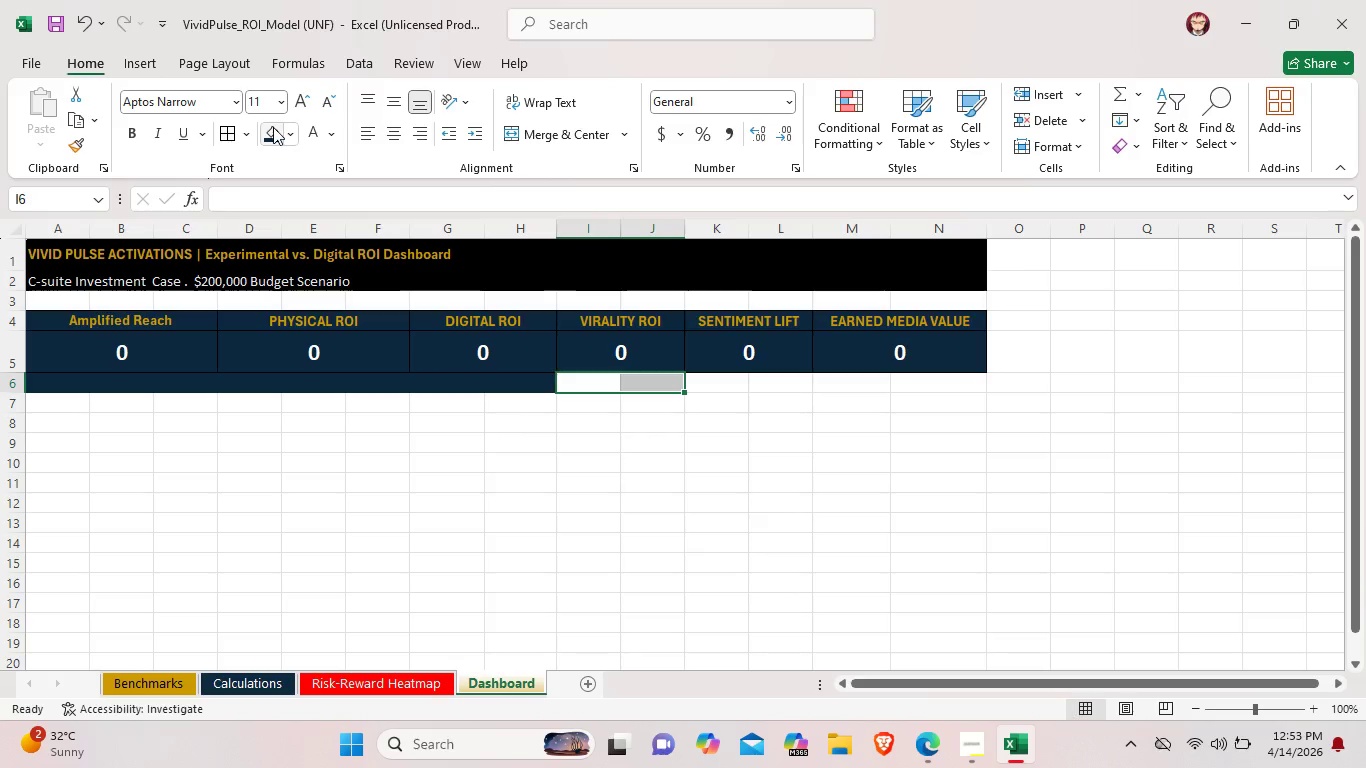 
left_click([273, 128])
 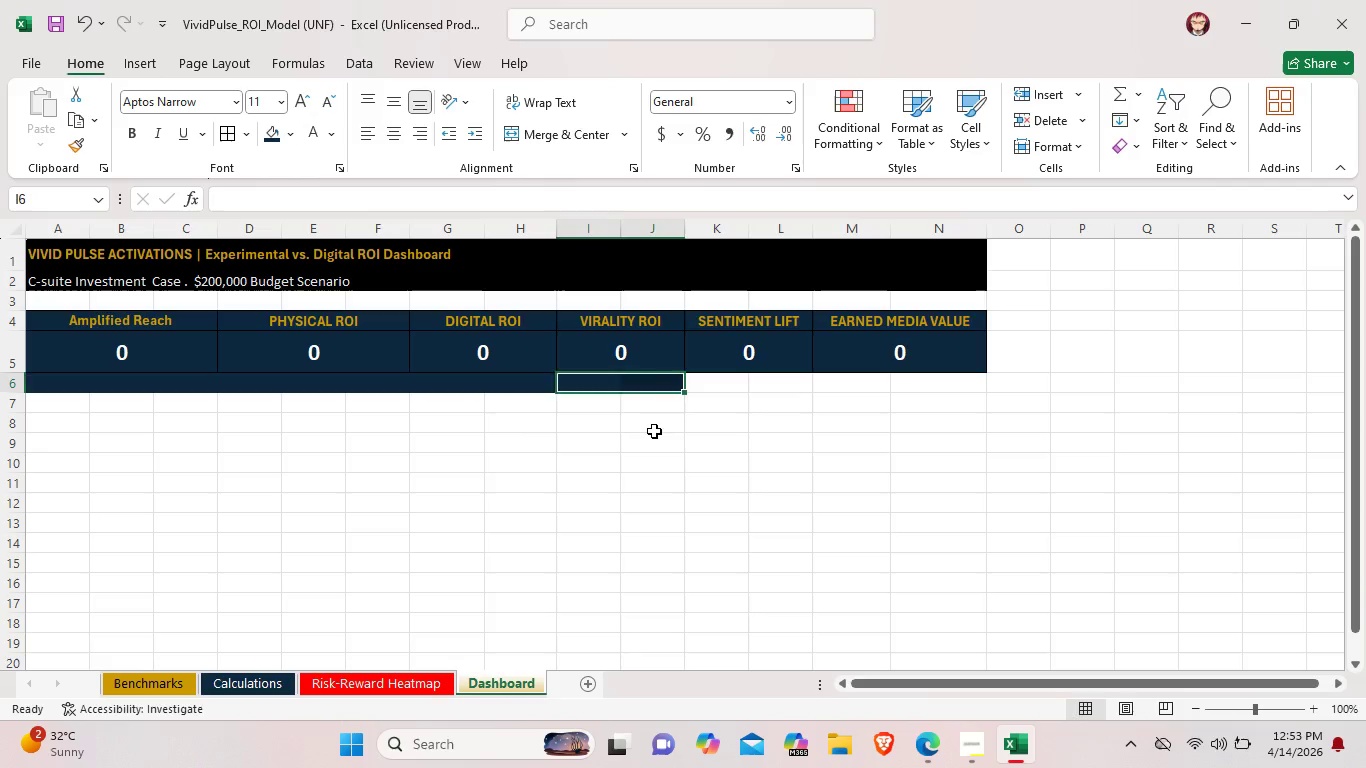 
left_click([654, 431])
 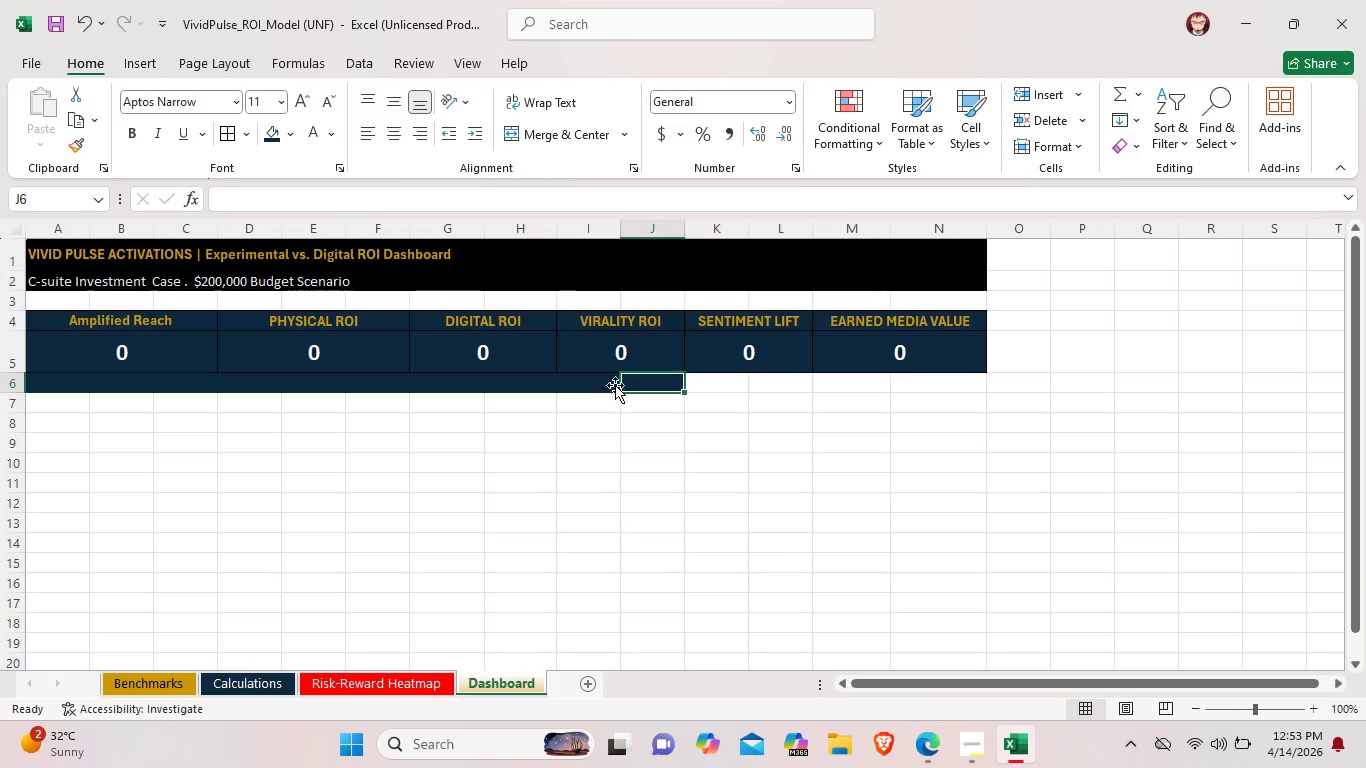 
double_click([602, 385])
 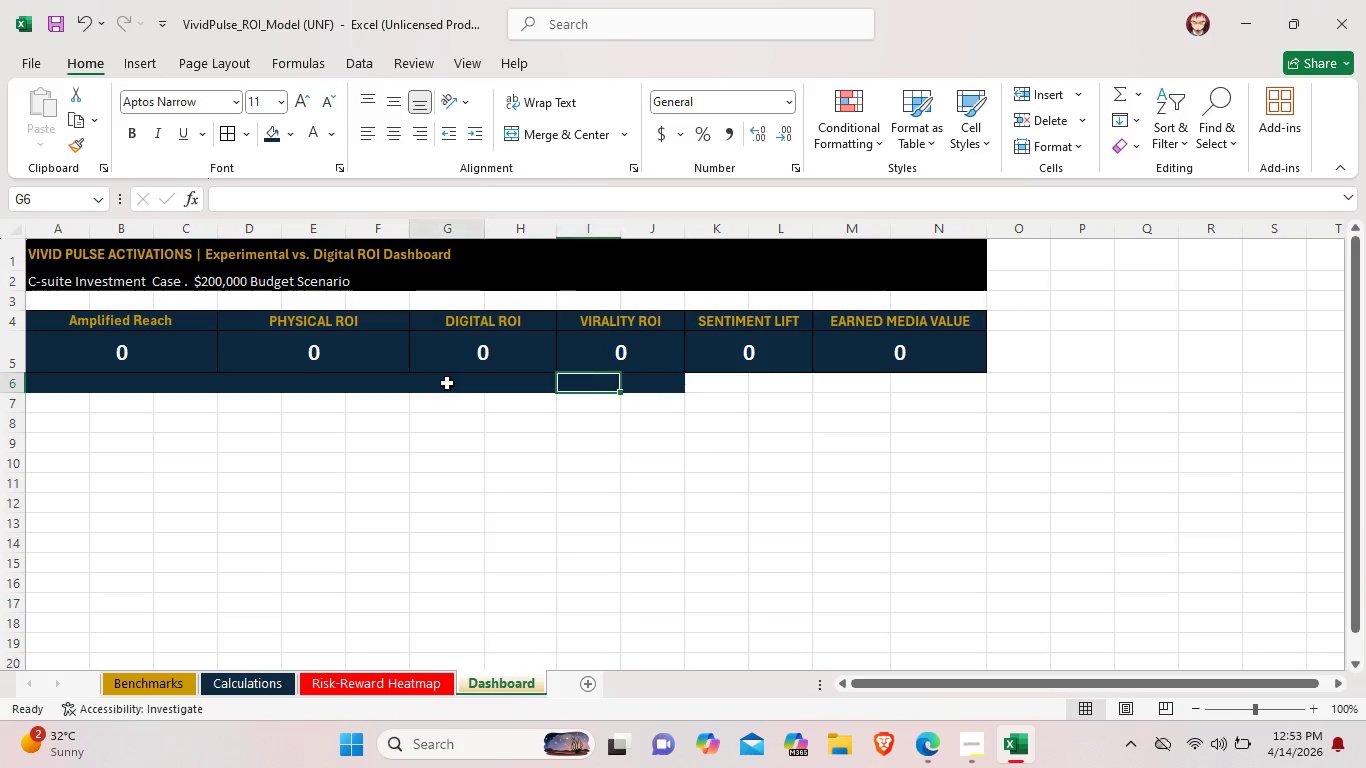 
left_click_drag(start_coordinate=[447, 383], to_coordinate=[520, 386])
 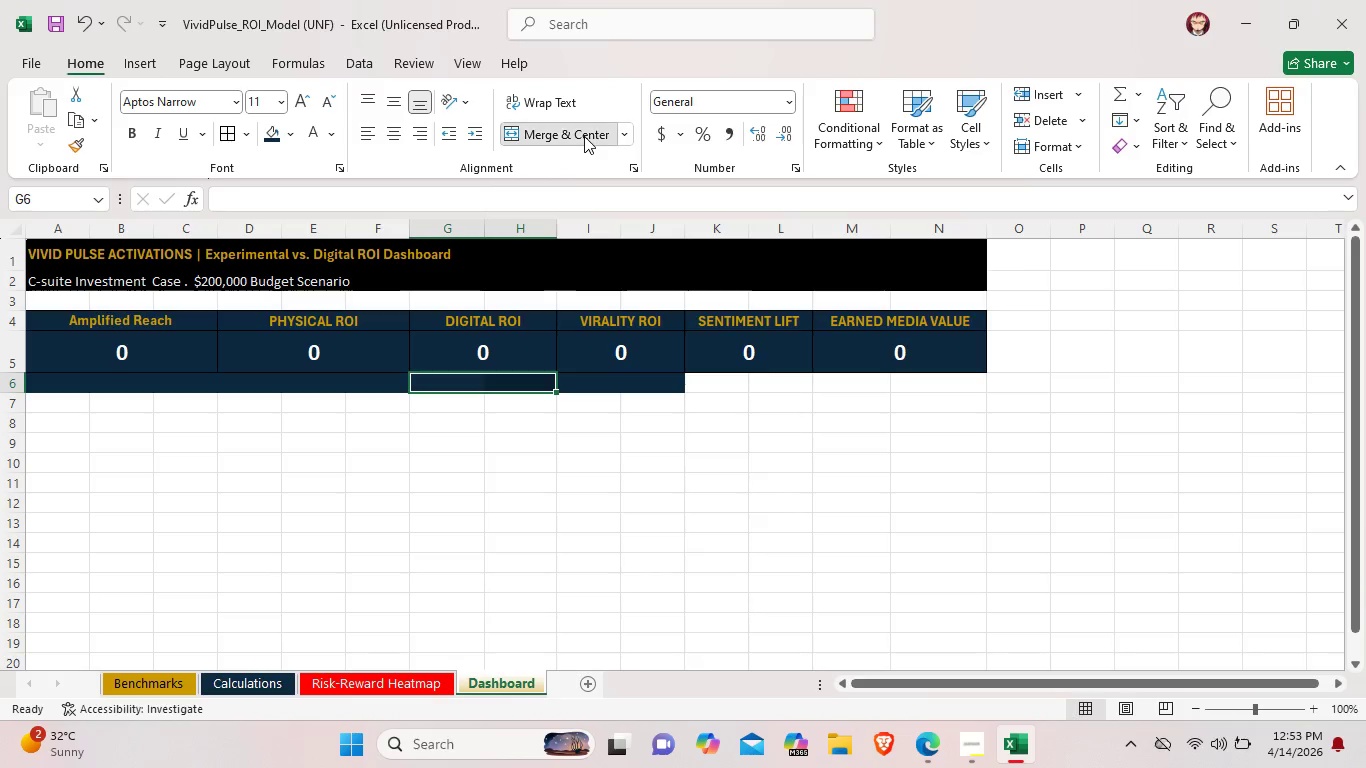 
left_click([584, 136])
 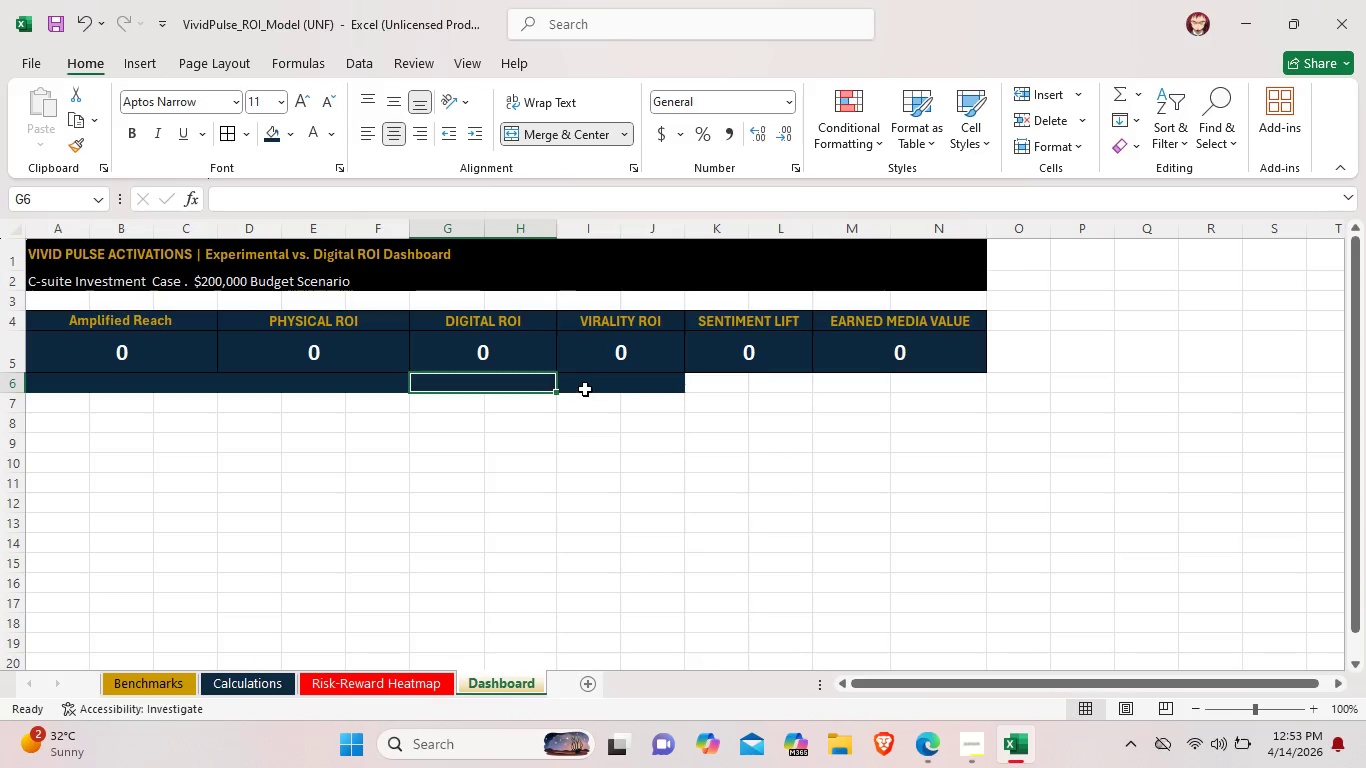 
left_click_drag(start_coordinate=[585, 389], to_coordinate=[656, 391])
 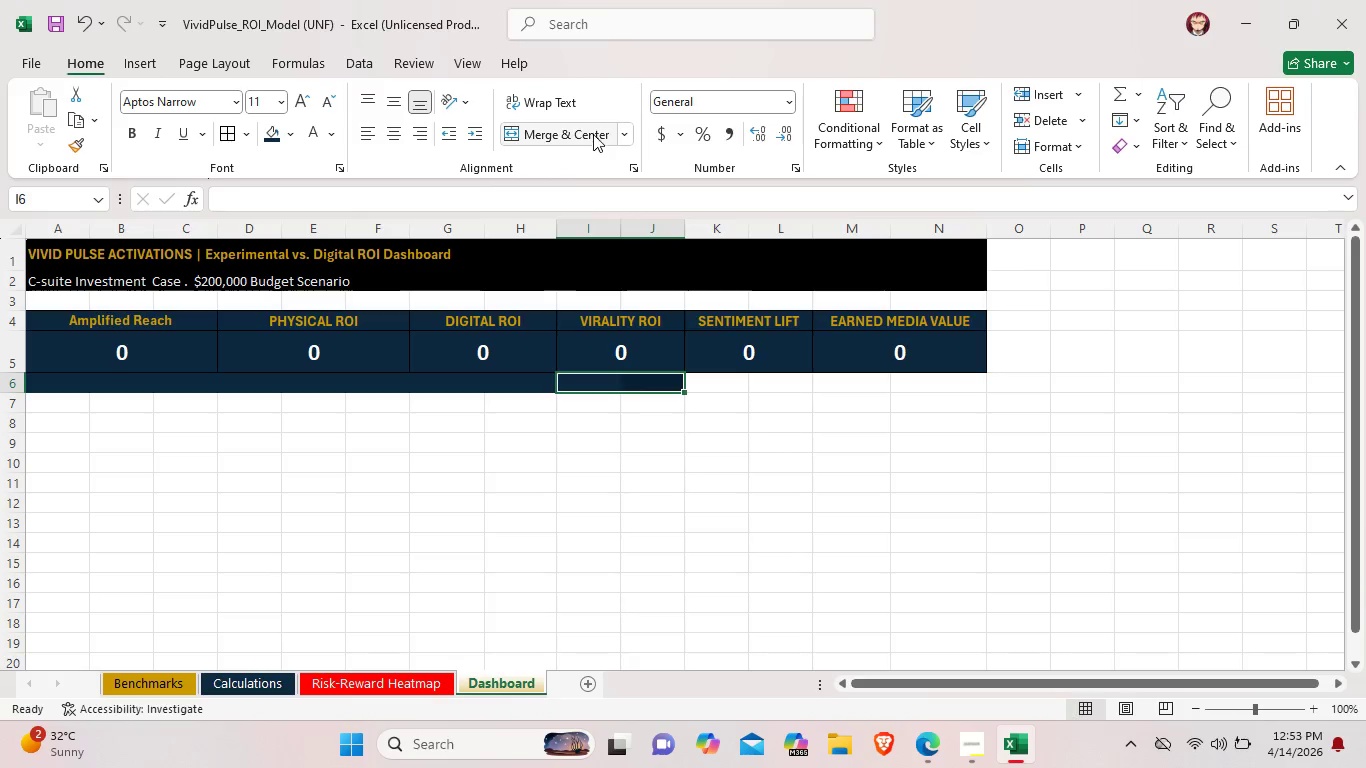 
left_click([593, 134])
 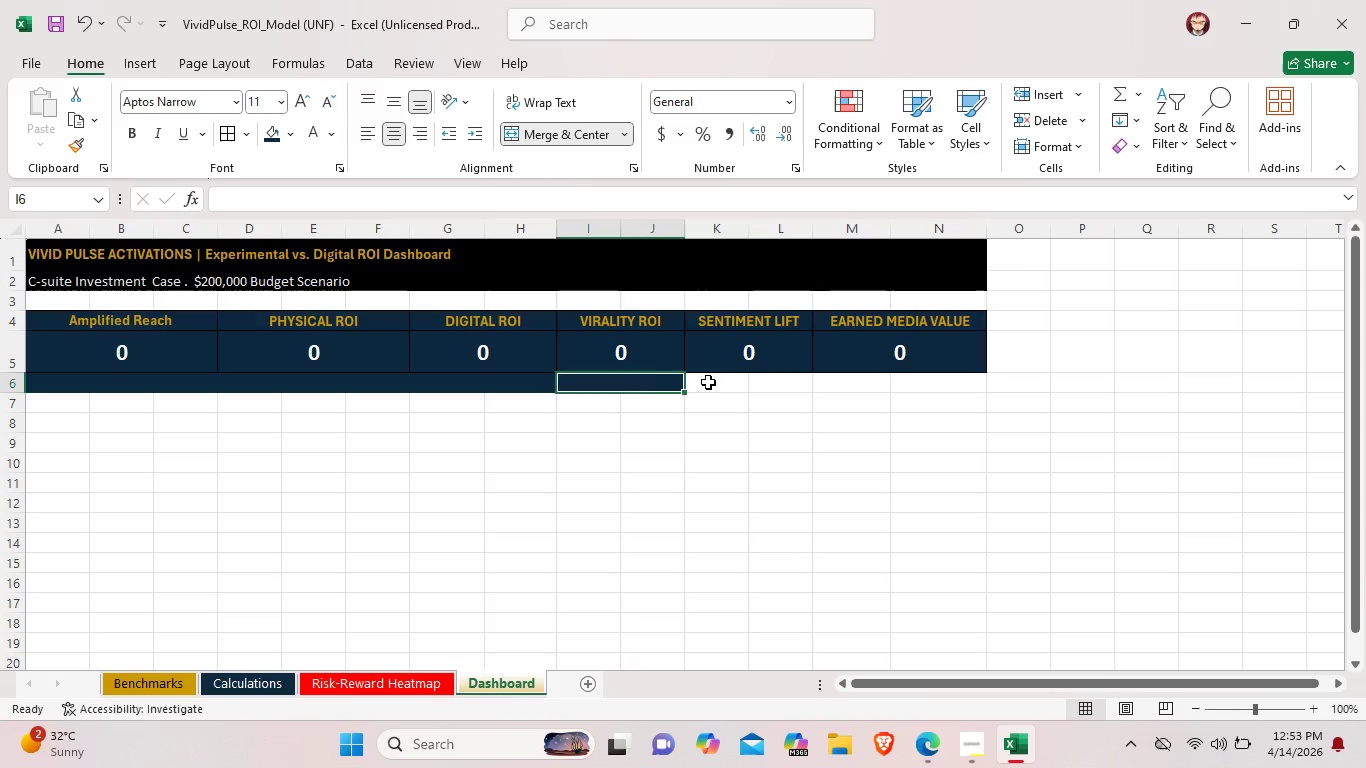 
left_click_drag(start_coordinate=[704, 382], to_coordinate=[786, 388])
 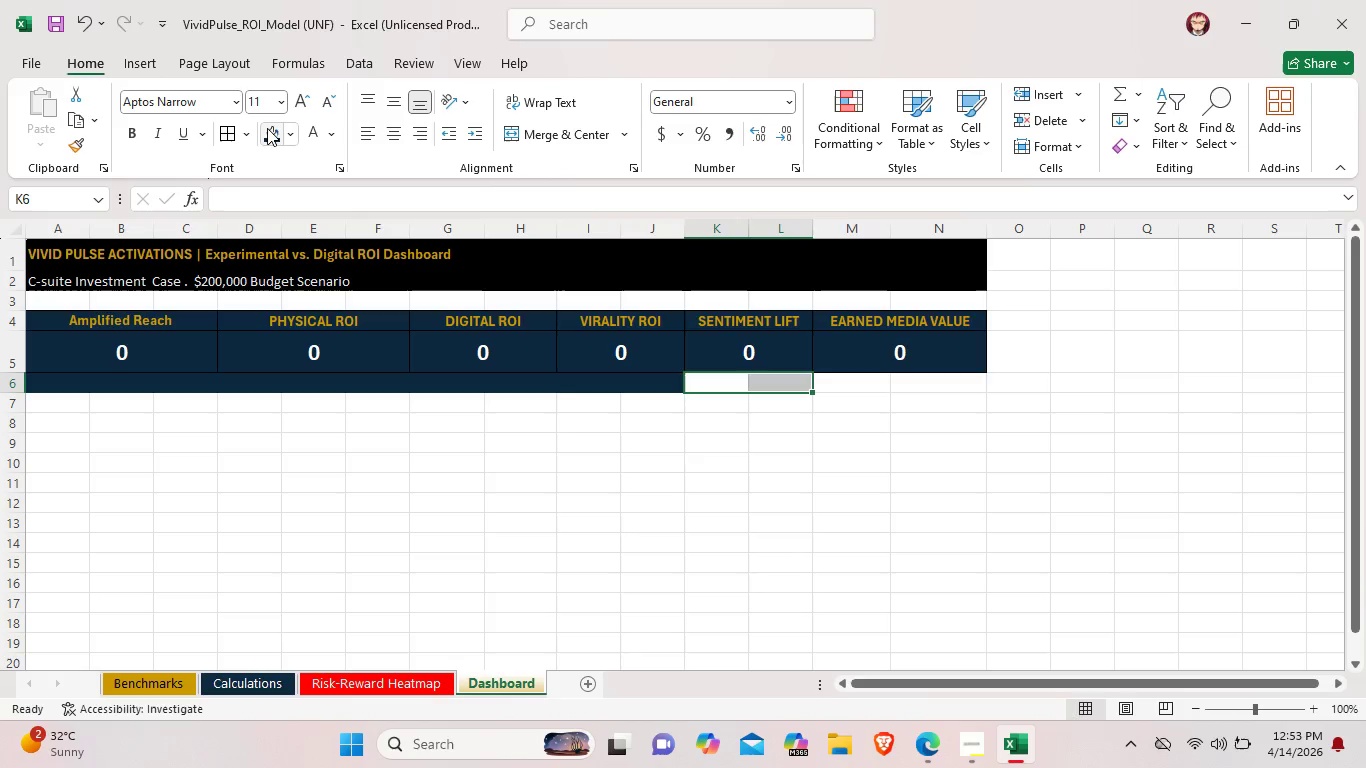 
left_click([270, 131])
 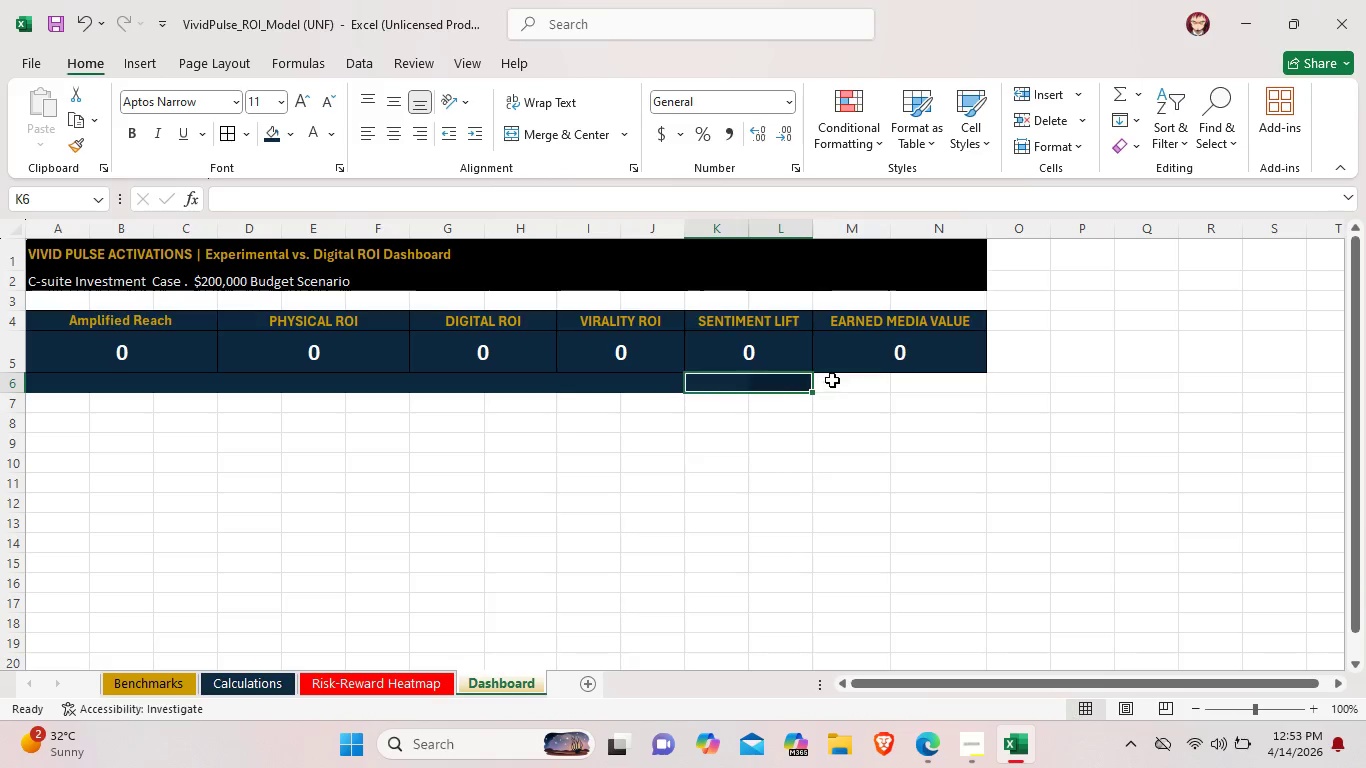 
left_click_drag(start_coordinate=[832, 379], to_coordinate=[952, 390])
 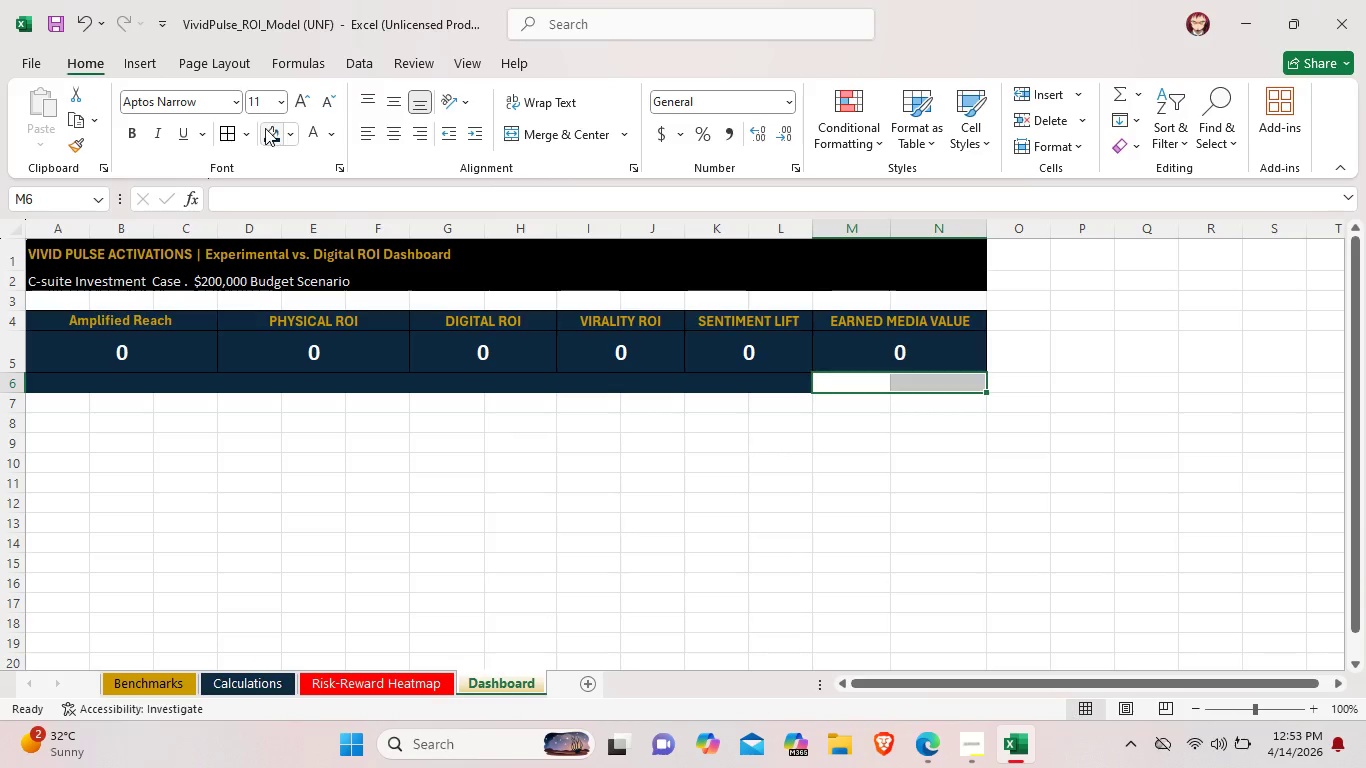 
left_click([265, 128])
 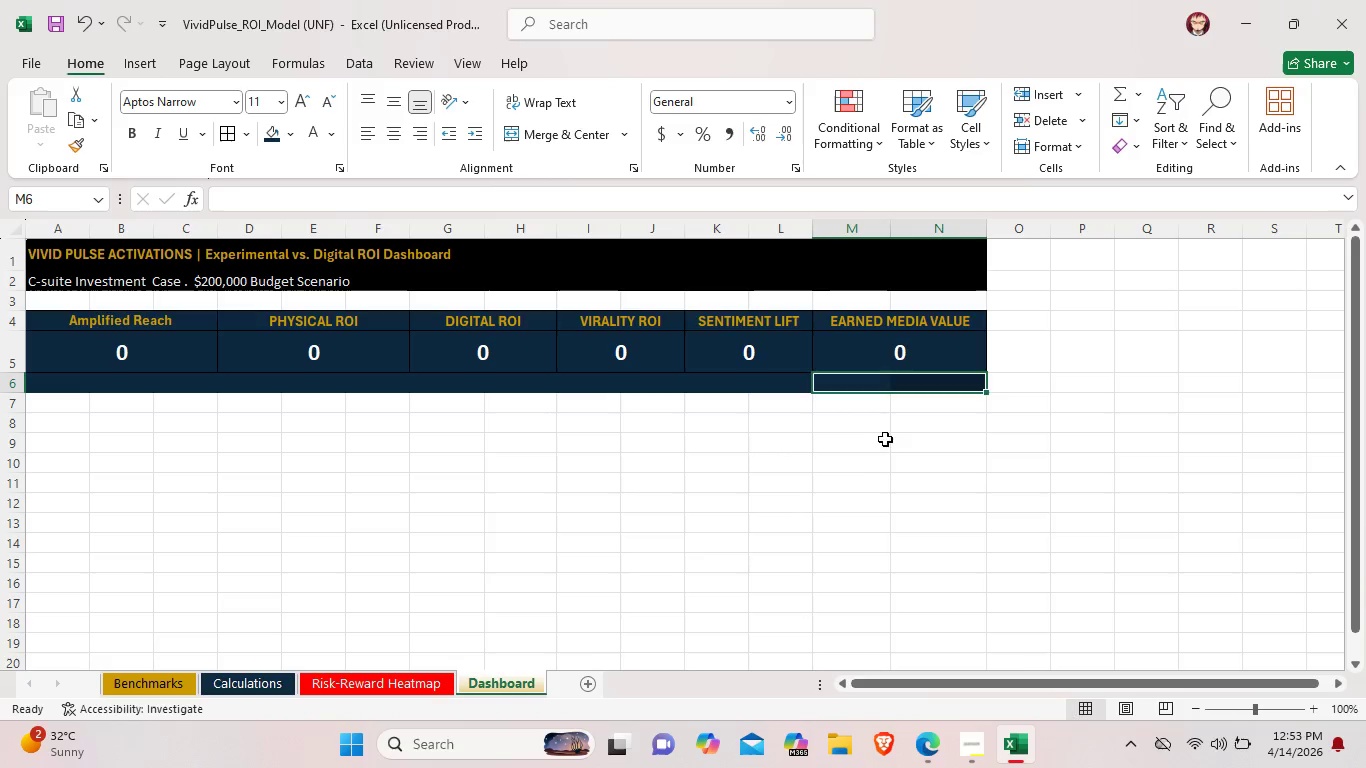 
double_click([857, 475])
 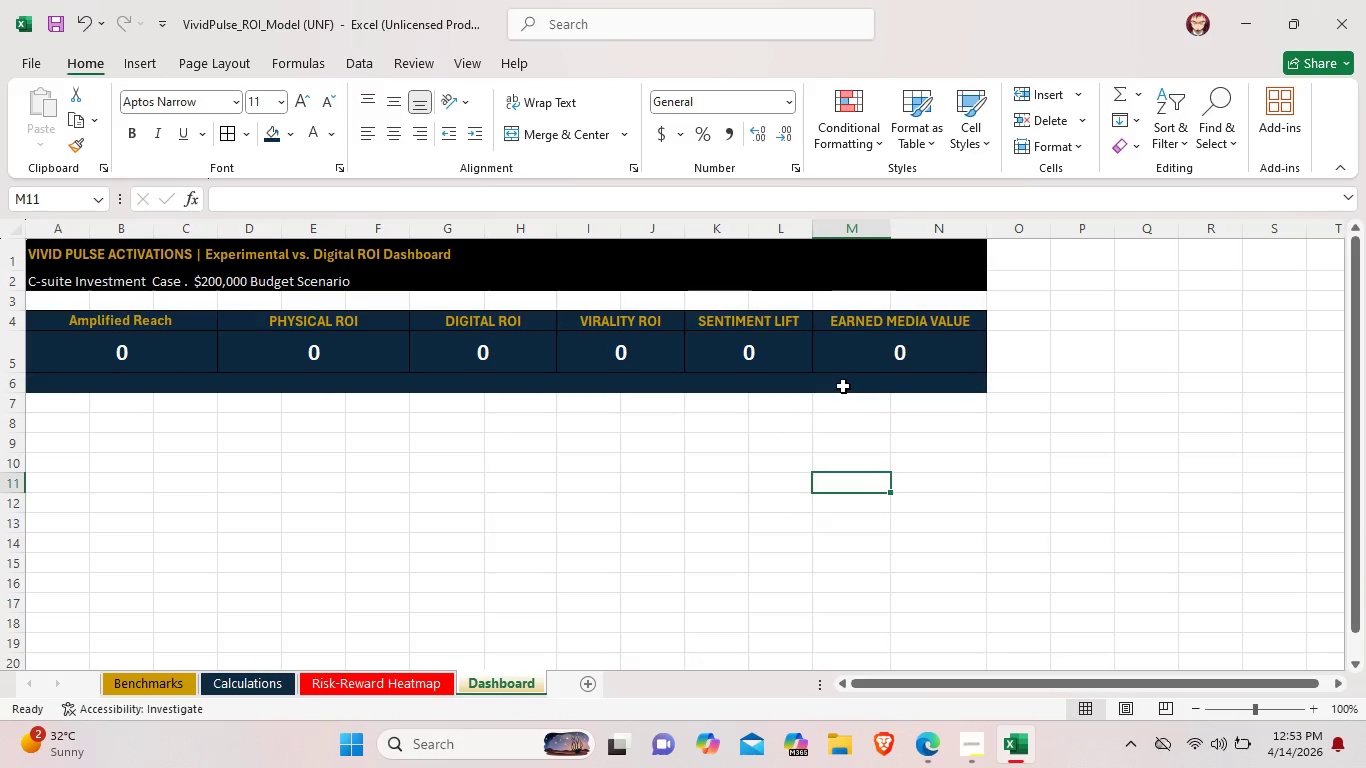 
left_click_drag(start_coordinate=[843, 386], to_coordinate=[952, 386])
 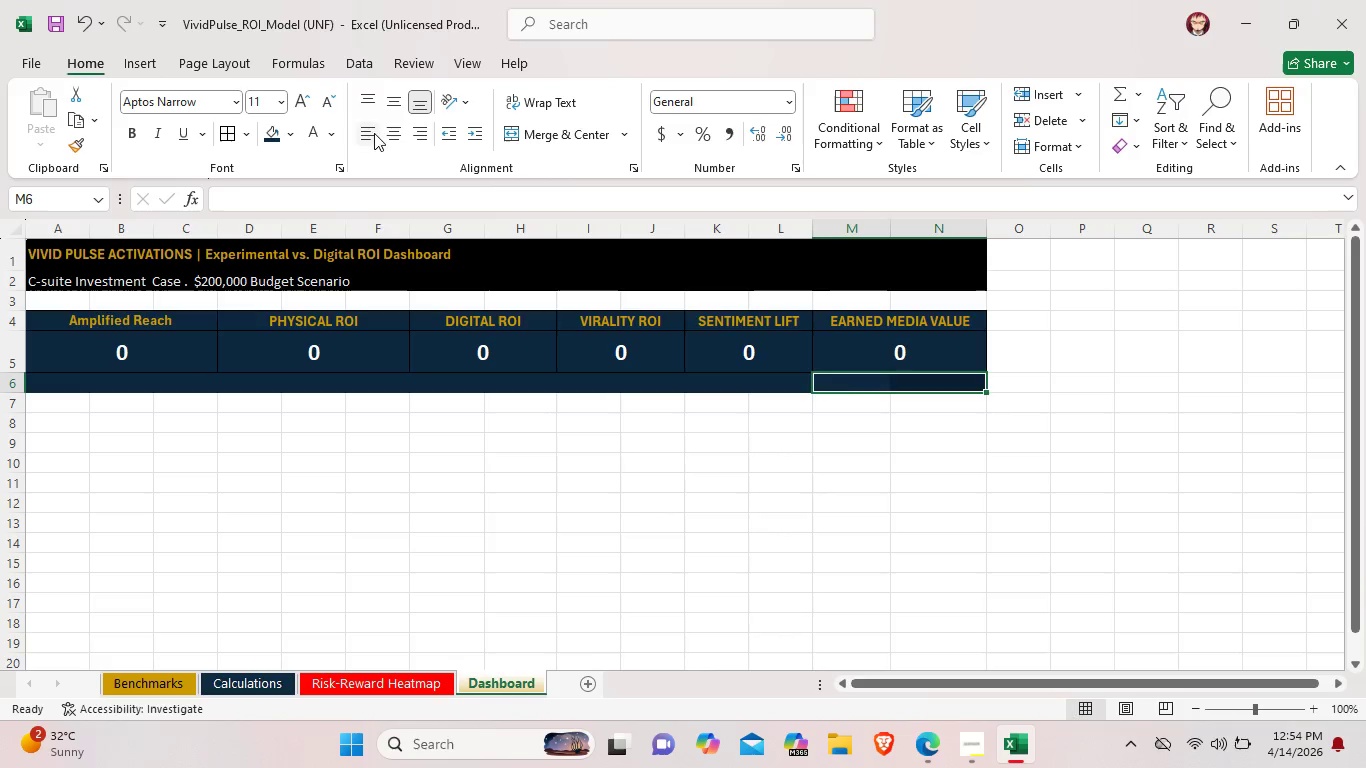 
mouse_move([402, 137])
 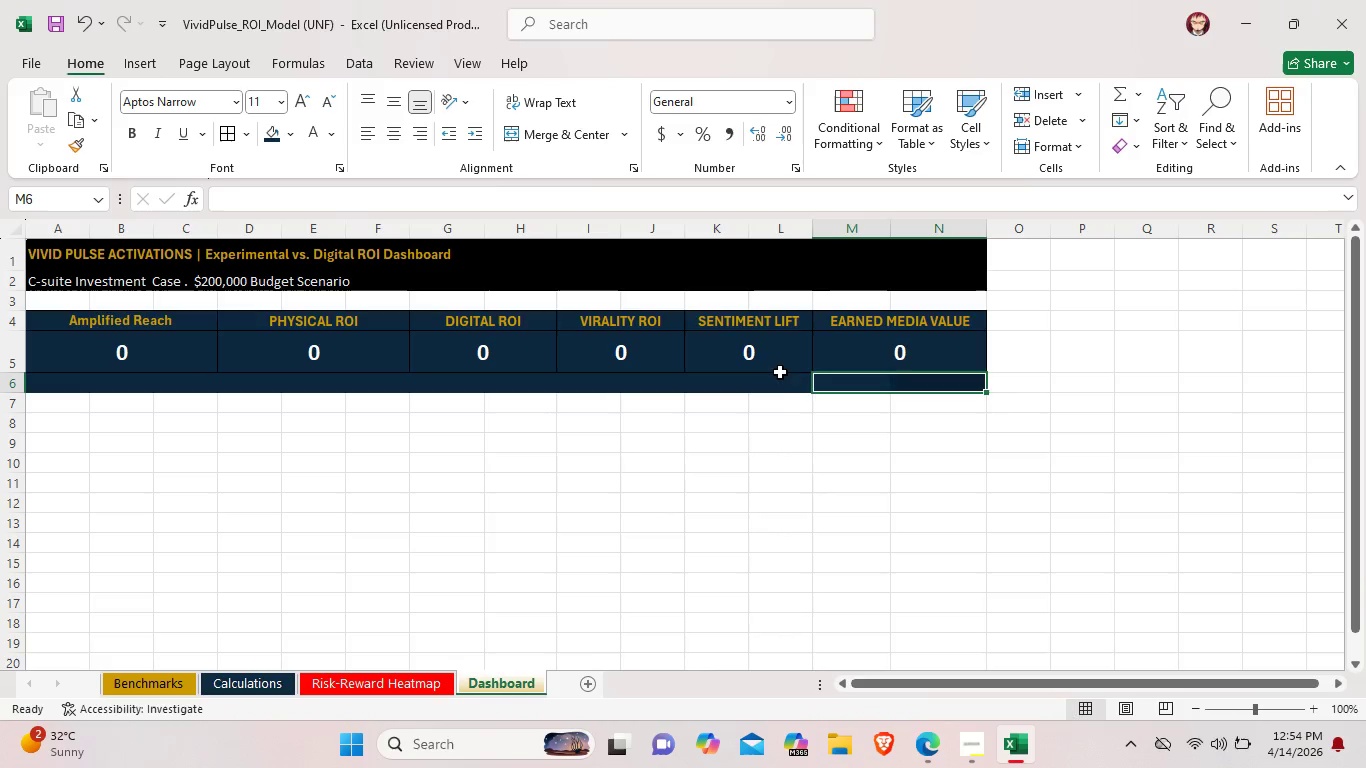 
left_click([872, 443])
 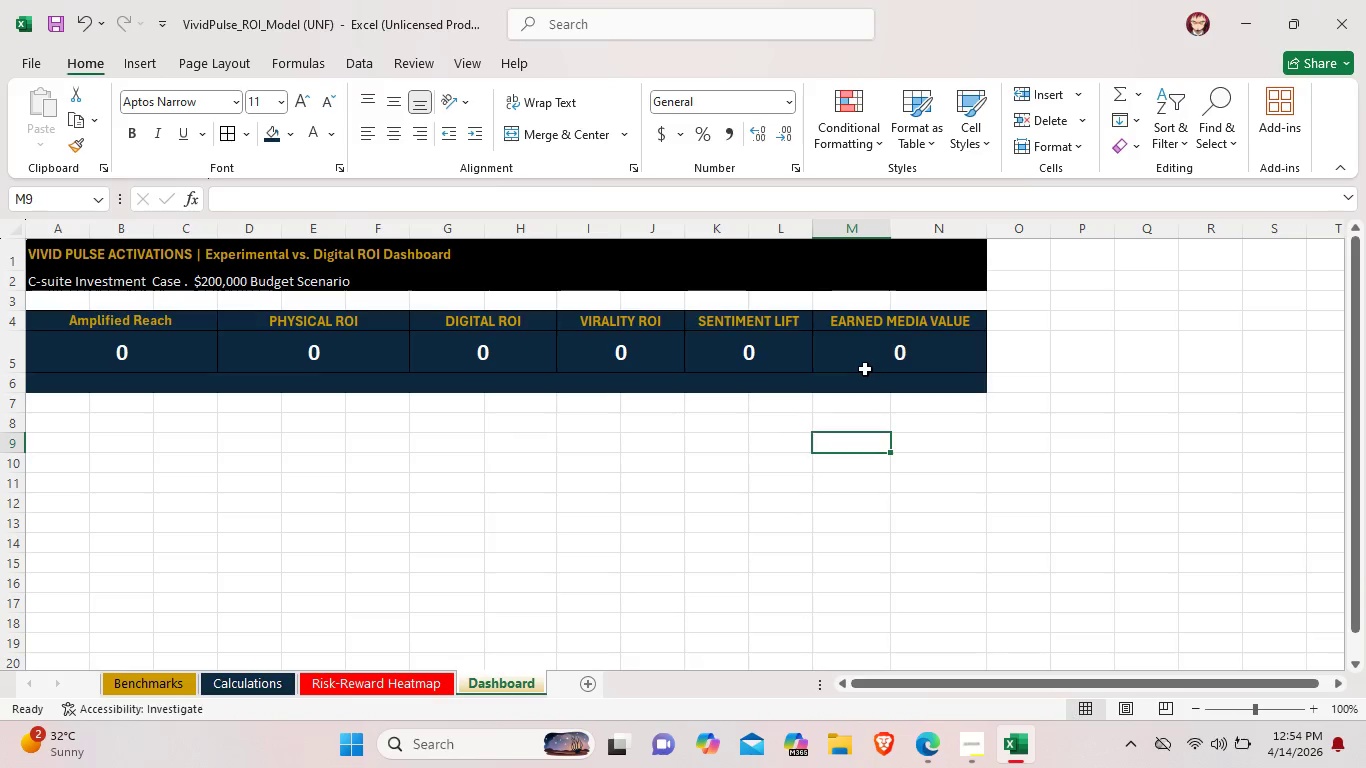 
left_click([865, 369])
 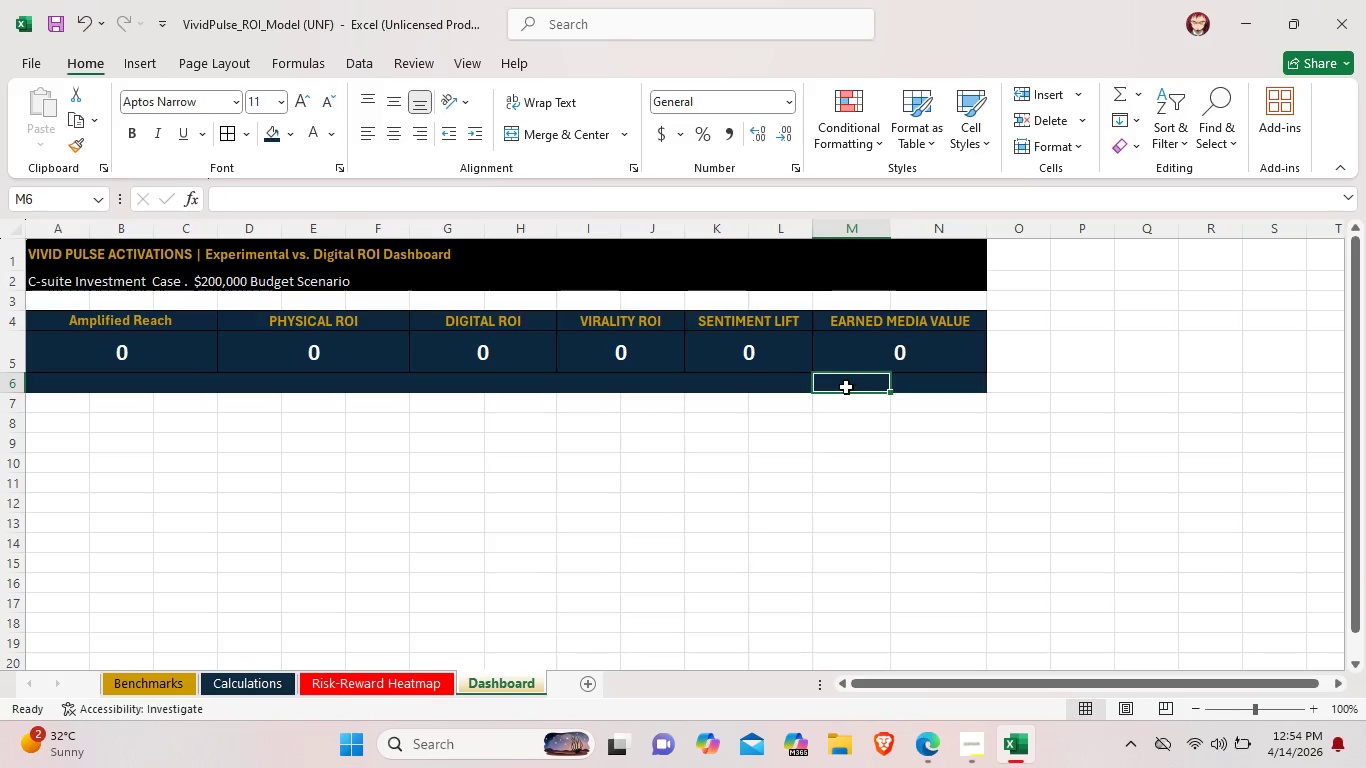 
left_click_drag(start_coordinate=[846, 387], to_coordinate=[910, 387])
 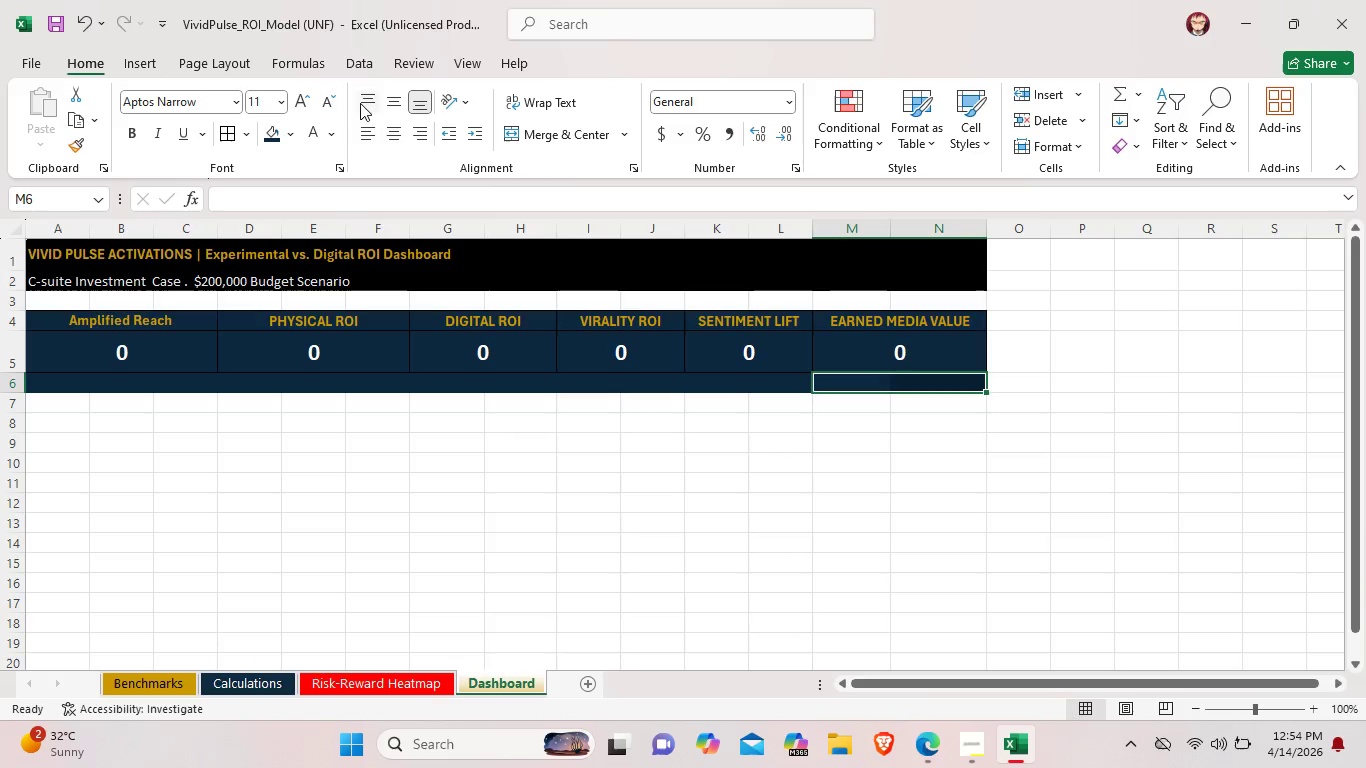 
wait(6.89)
 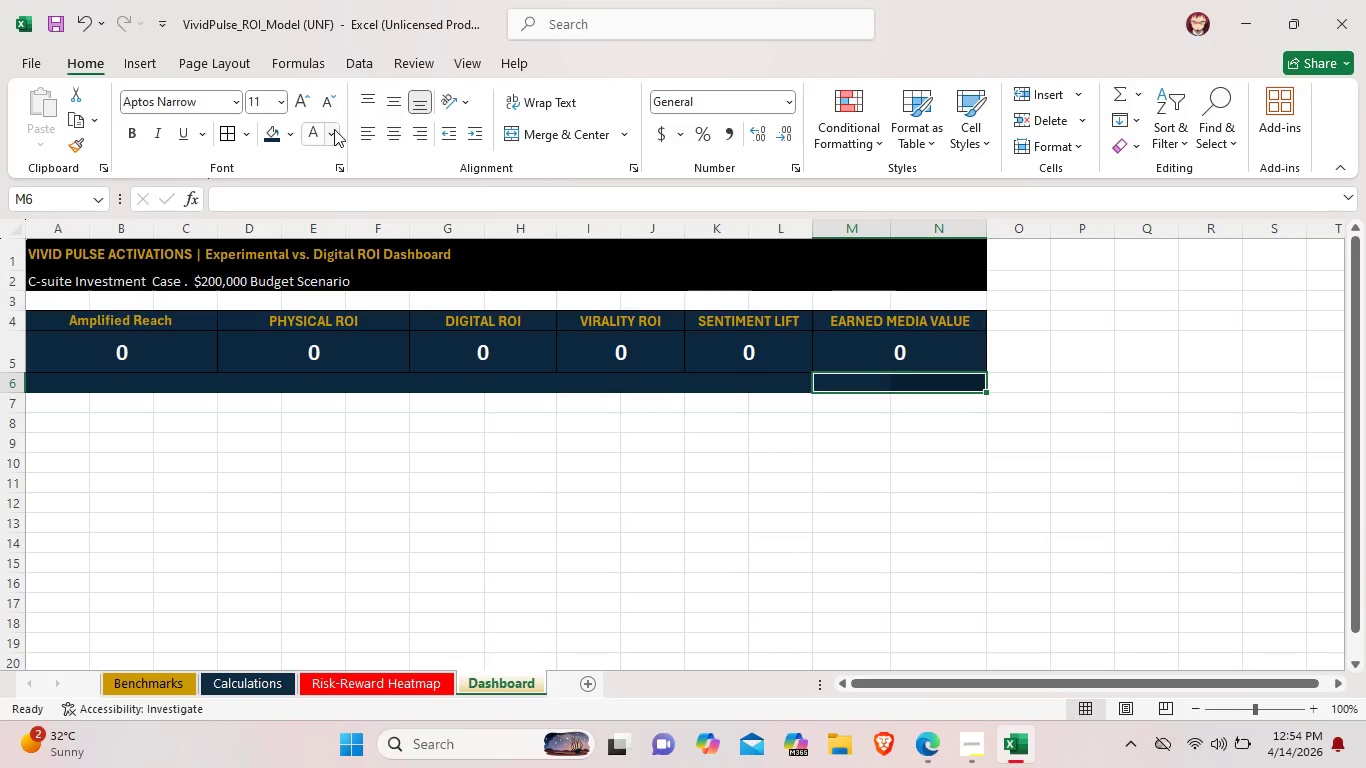 
mouse_move([398, 155])
 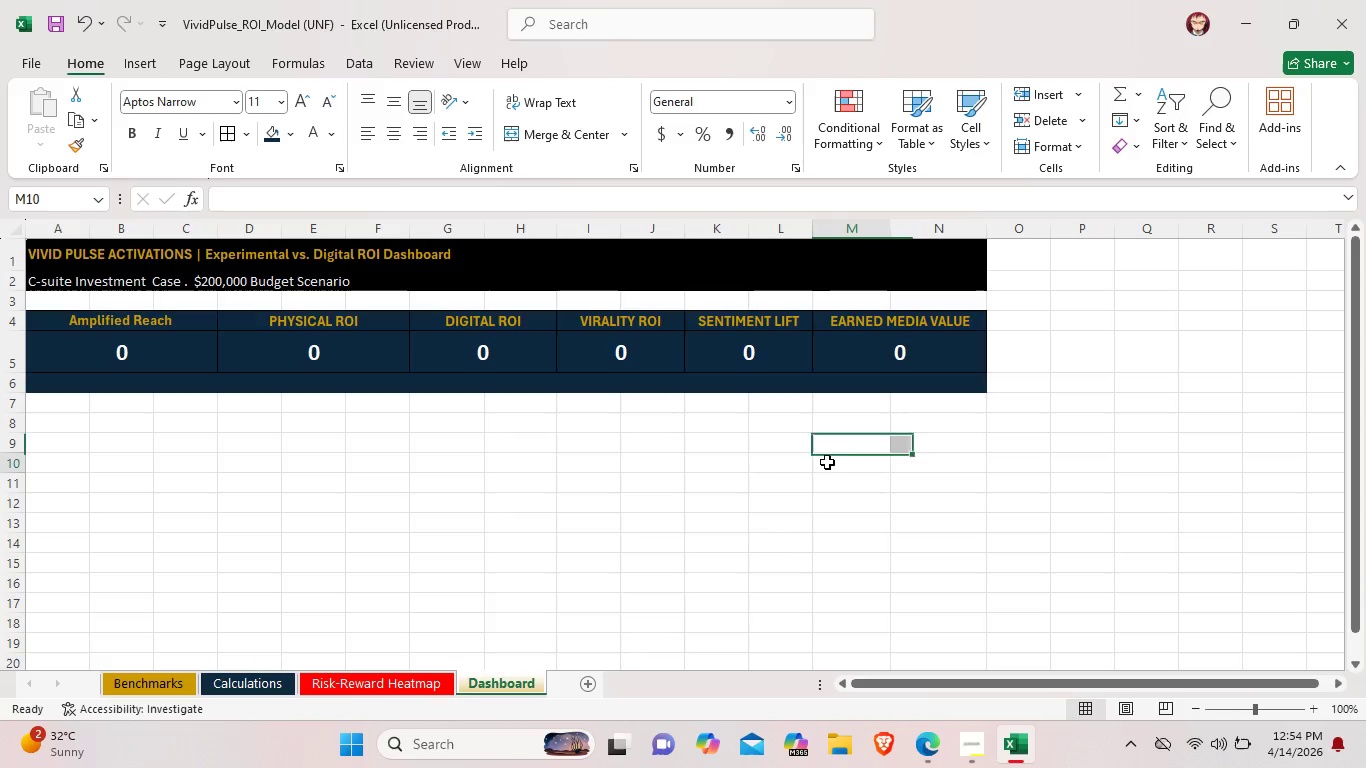 
left_click([827, 462])
 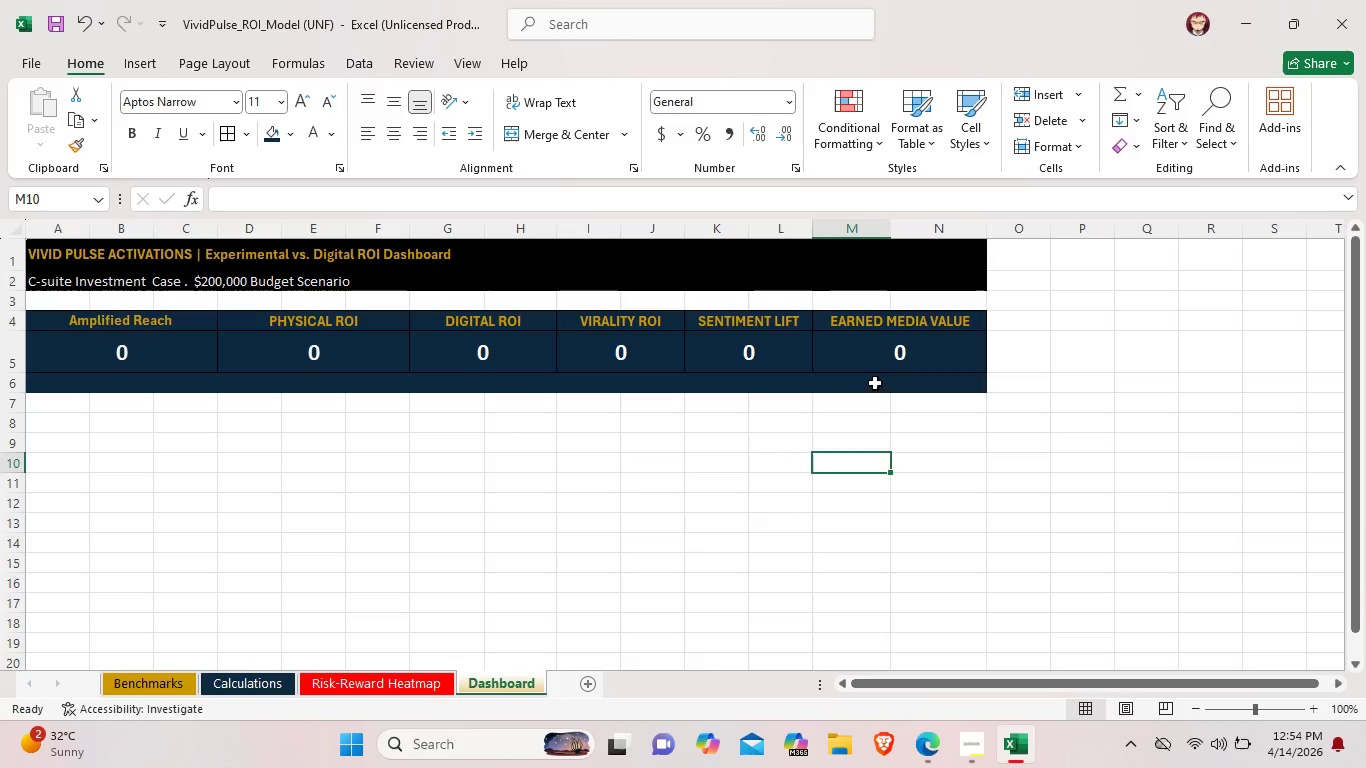 
left_click_drag(start_coordinate=[875, 383], to_coordinate=[931, 390])
 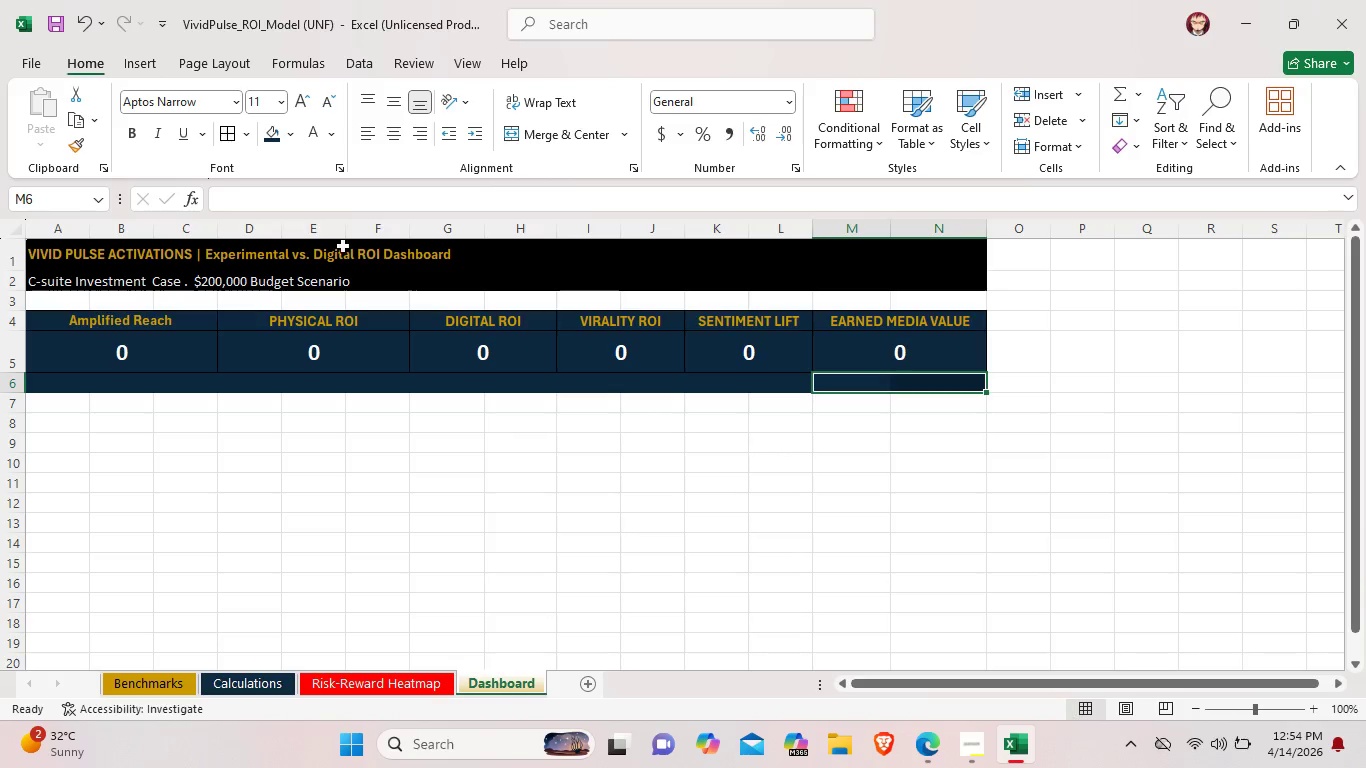 
left_click([1046, 447])
 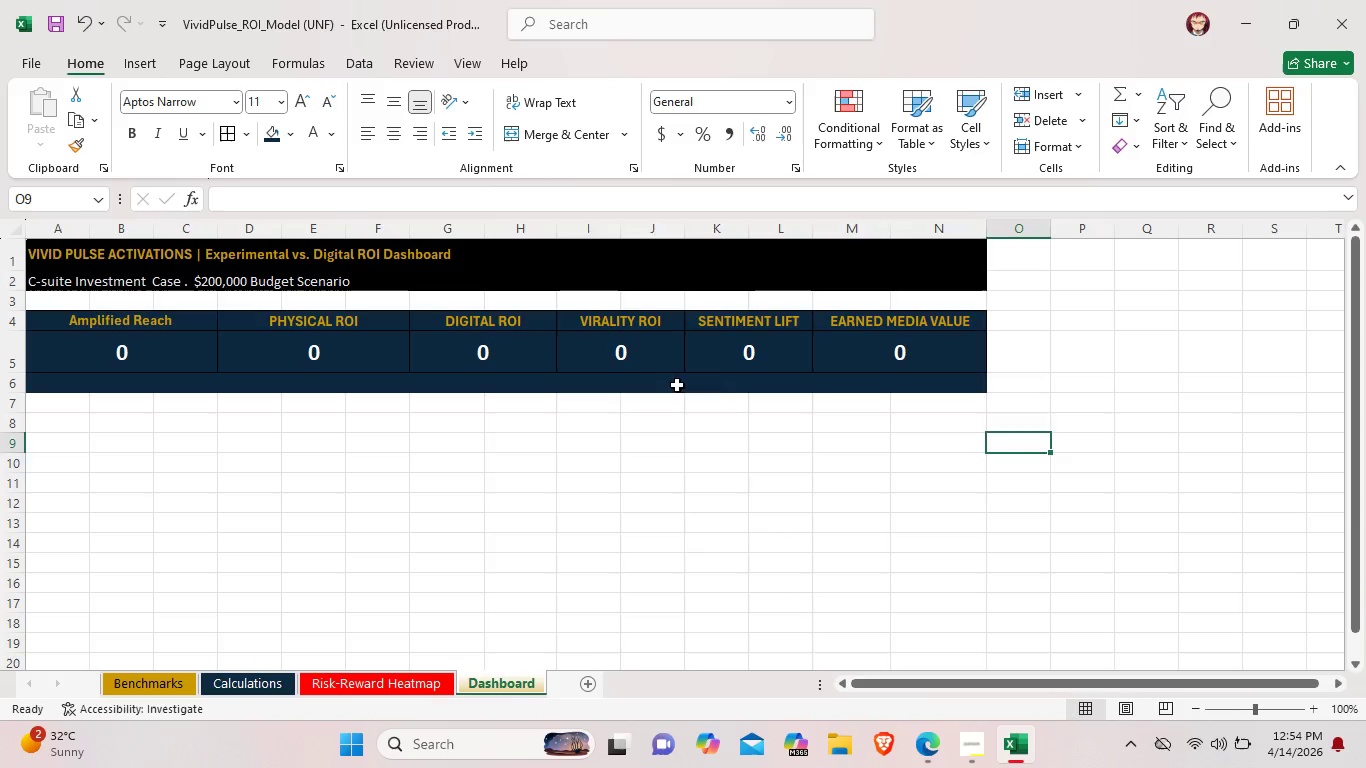 
left_click_drag(start_coordinate=[677, 385], to_coordinate=[766, 391])
 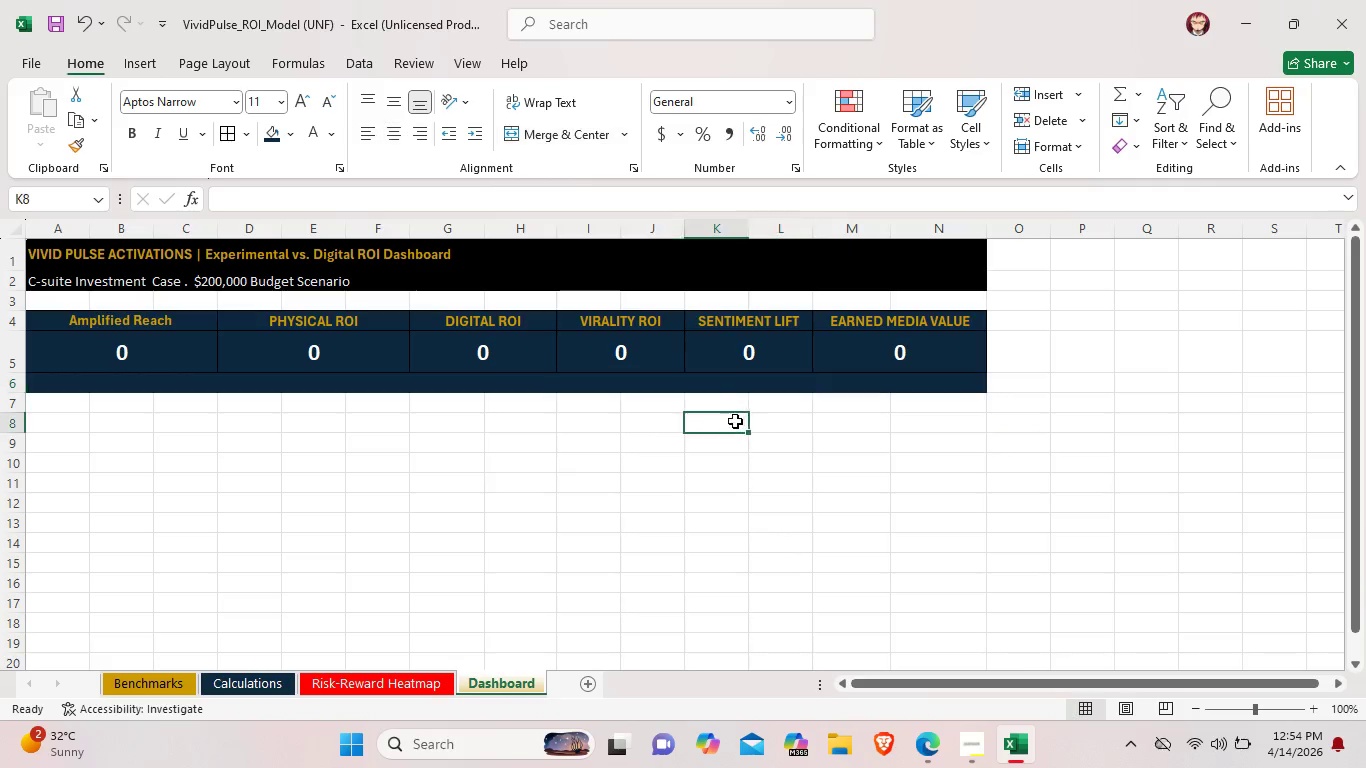 
left_click([739, 421])
 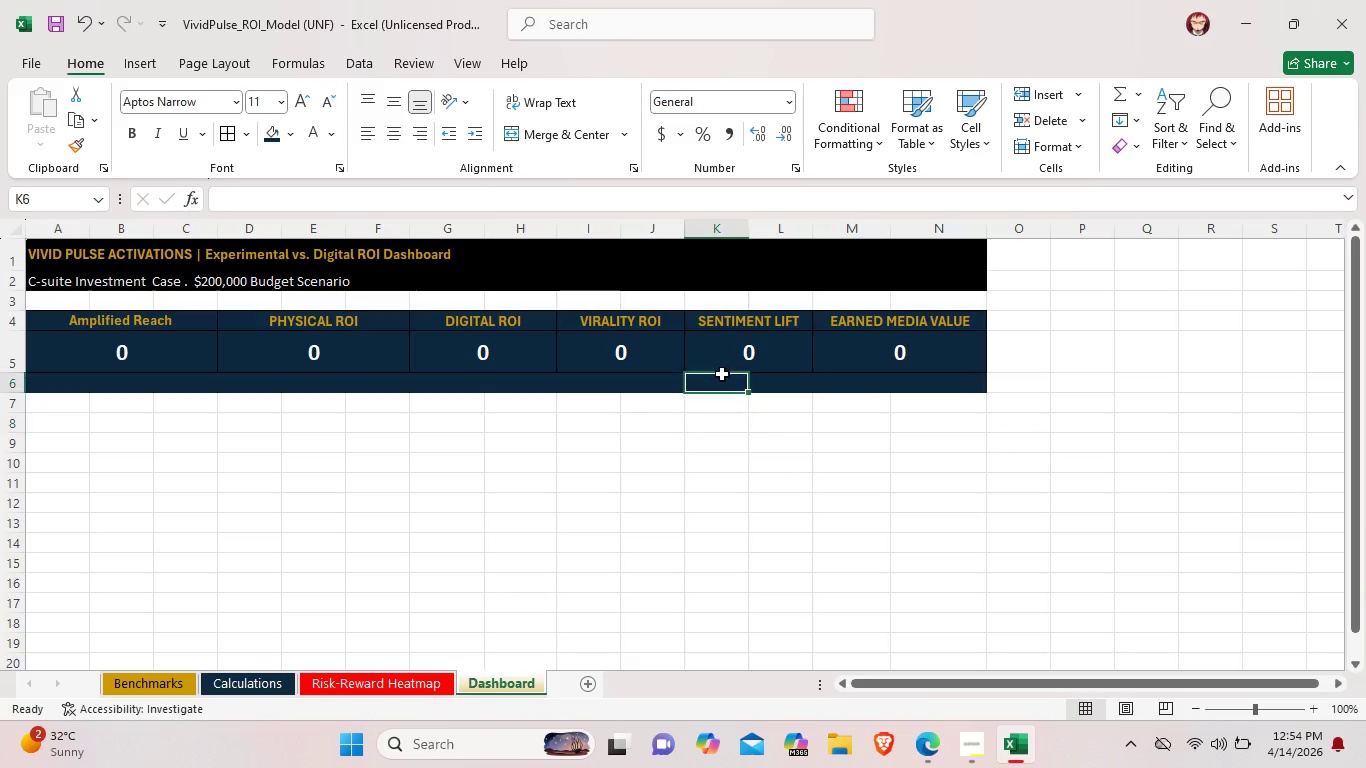 
left_click_drag(start_coordinate=[720, 374], to_coordinate=[763, 380])
 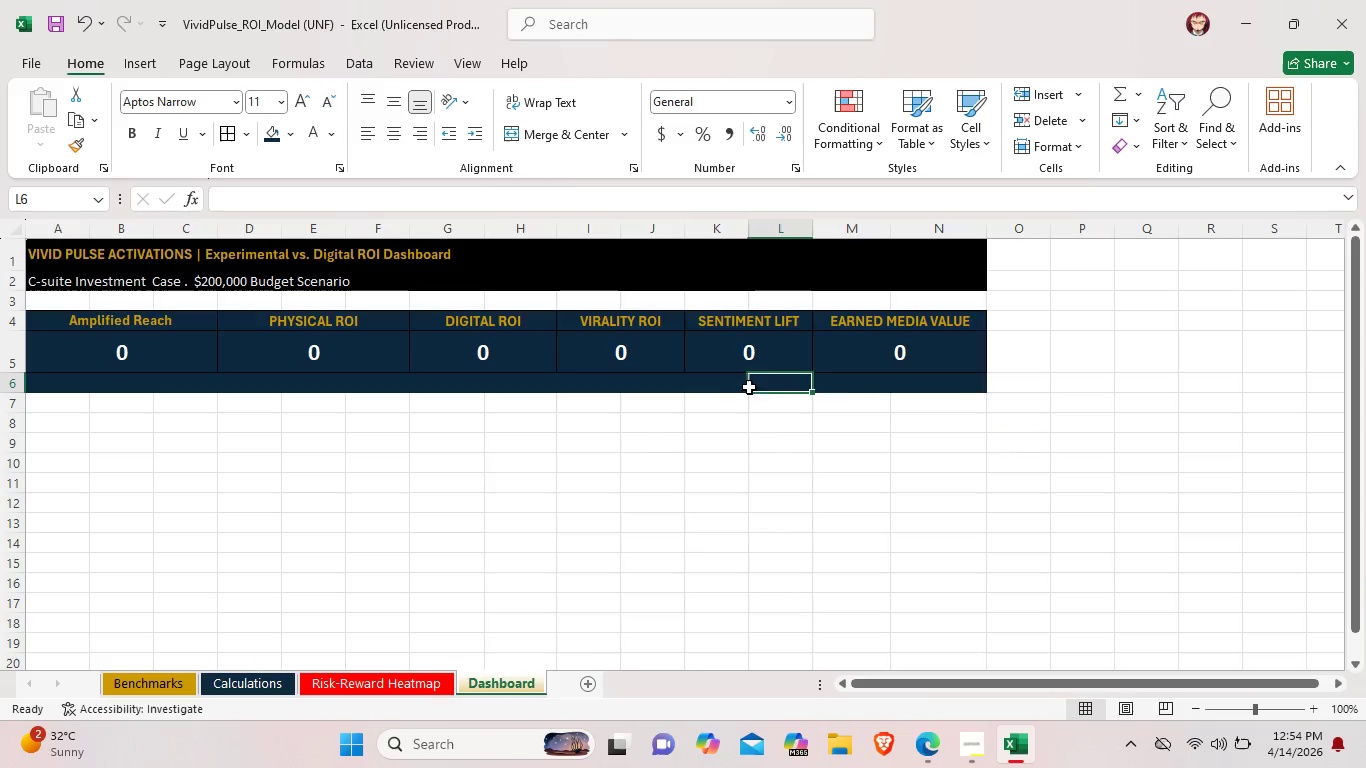 
left_click([749, 387])
 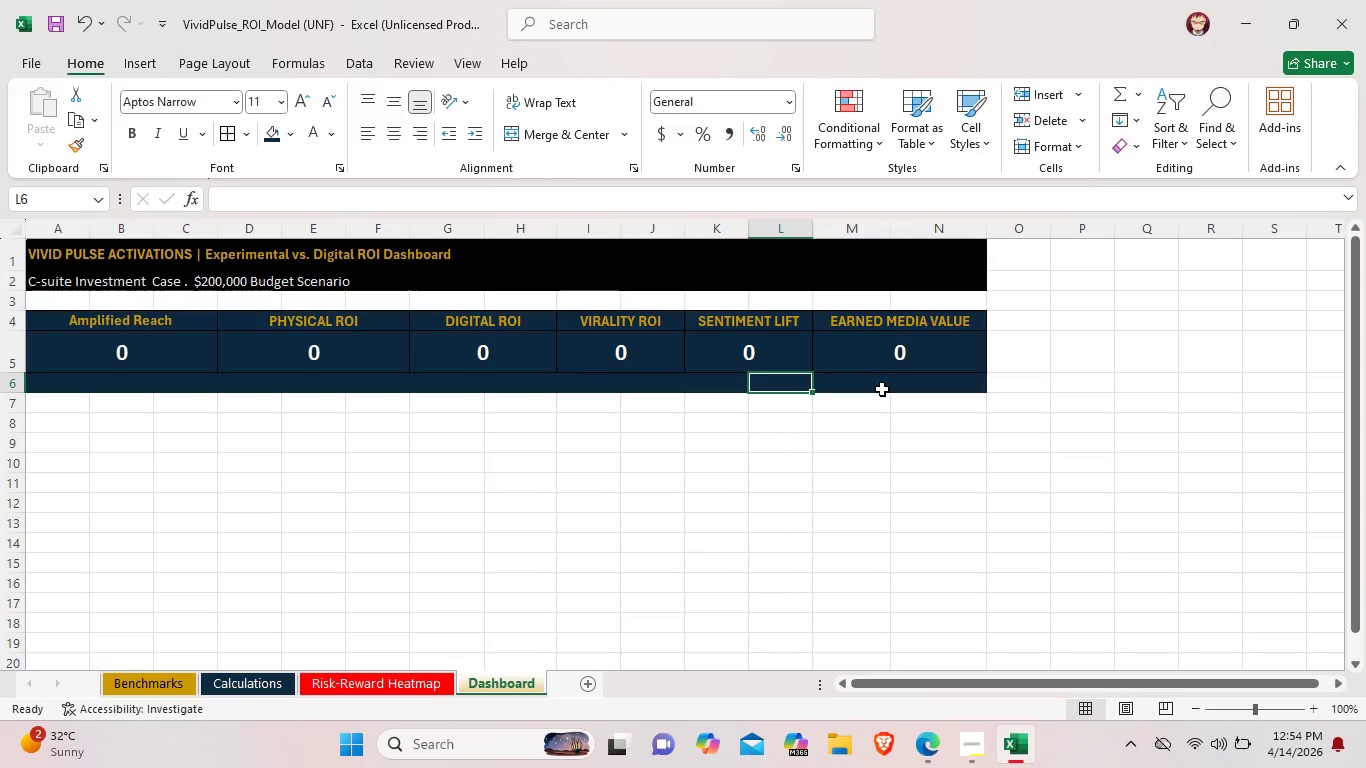 
left_click_drag(start_coordinate=[882, 389], to_coordinate=[972, 387])
 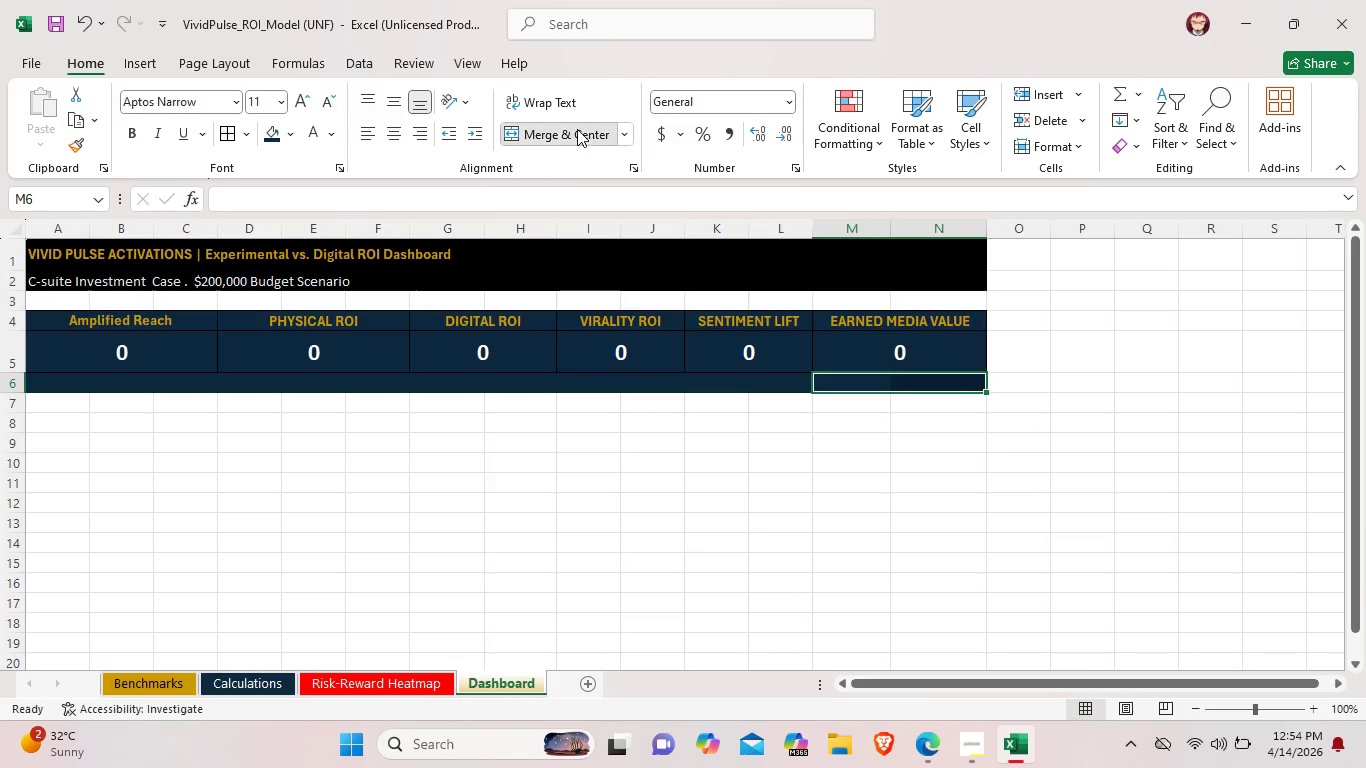 
left_click([577, 129])
 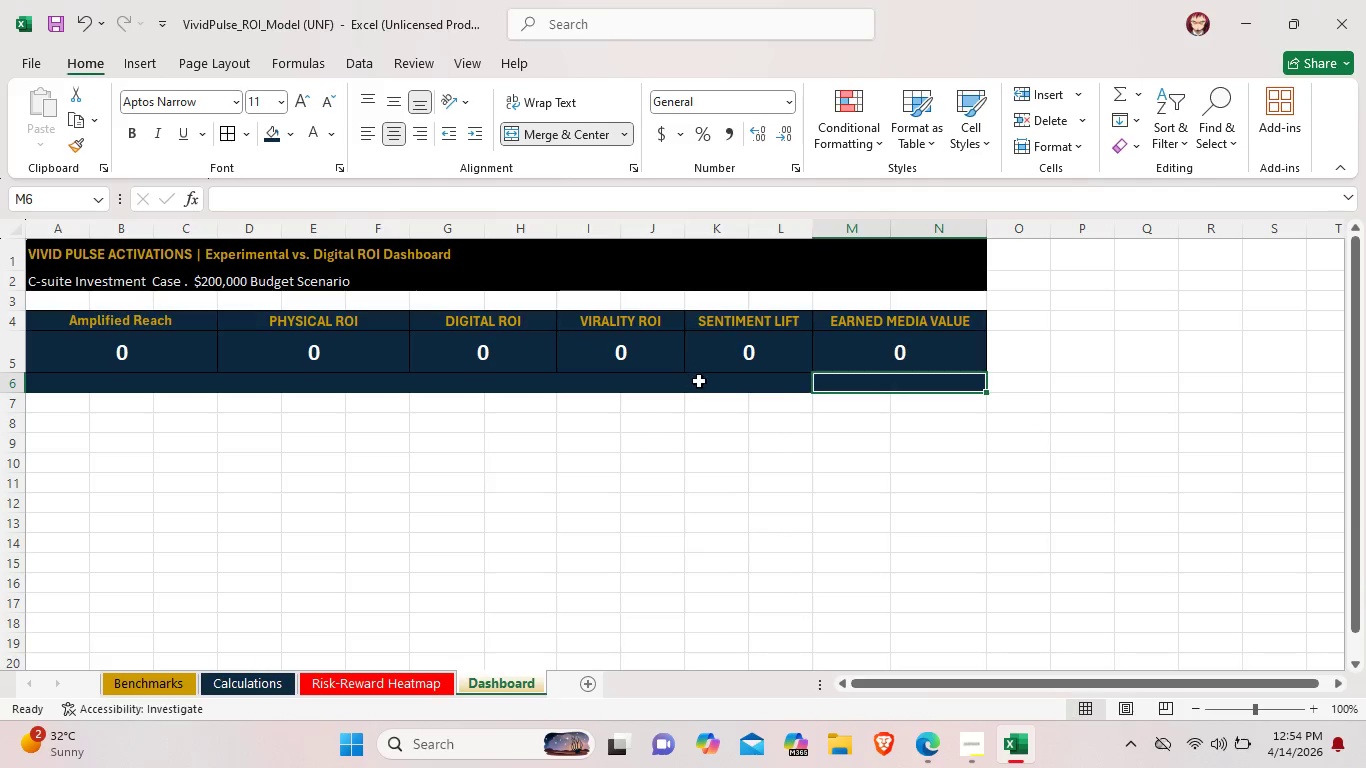 
left_click_drag(start_coordinate=[699, 381], to_coordinate=[769, 393])
 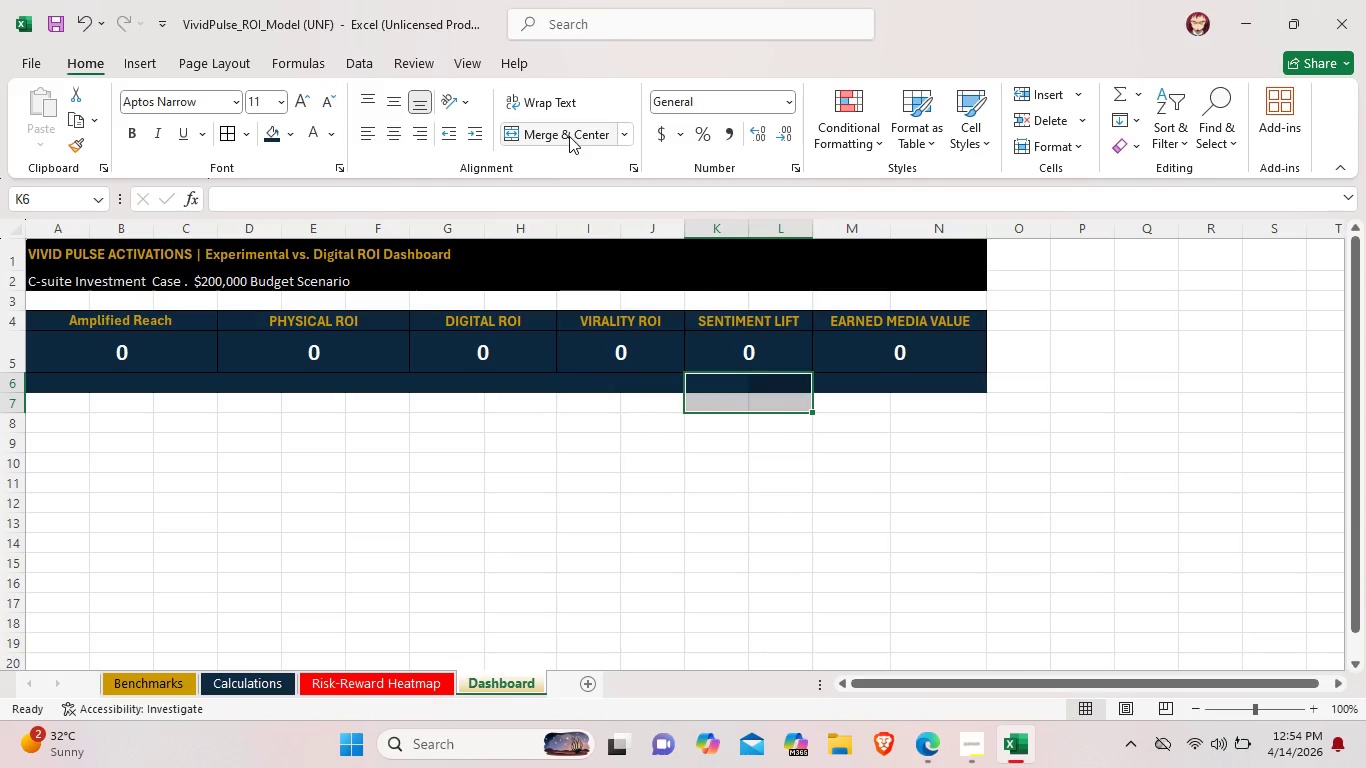 
left_click([569, 136])
 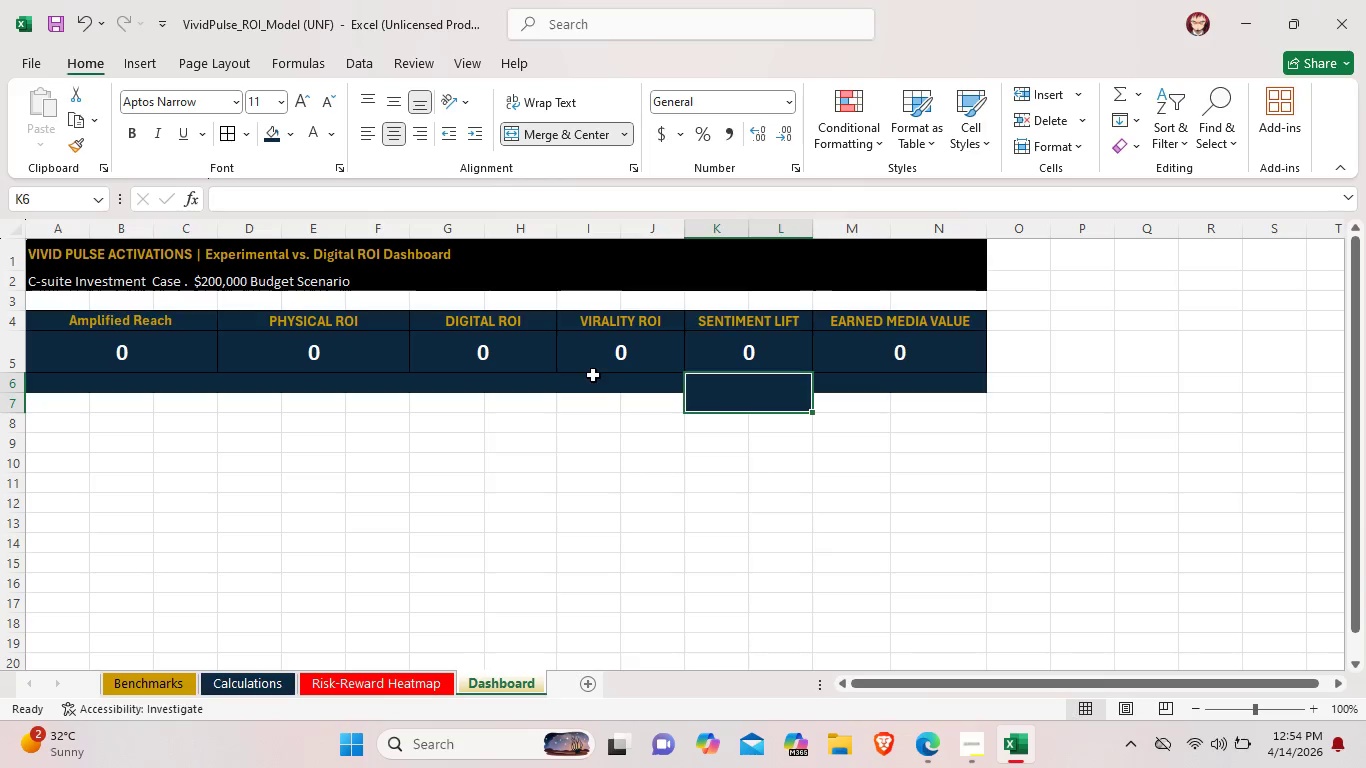 
left_click([593, 375])
 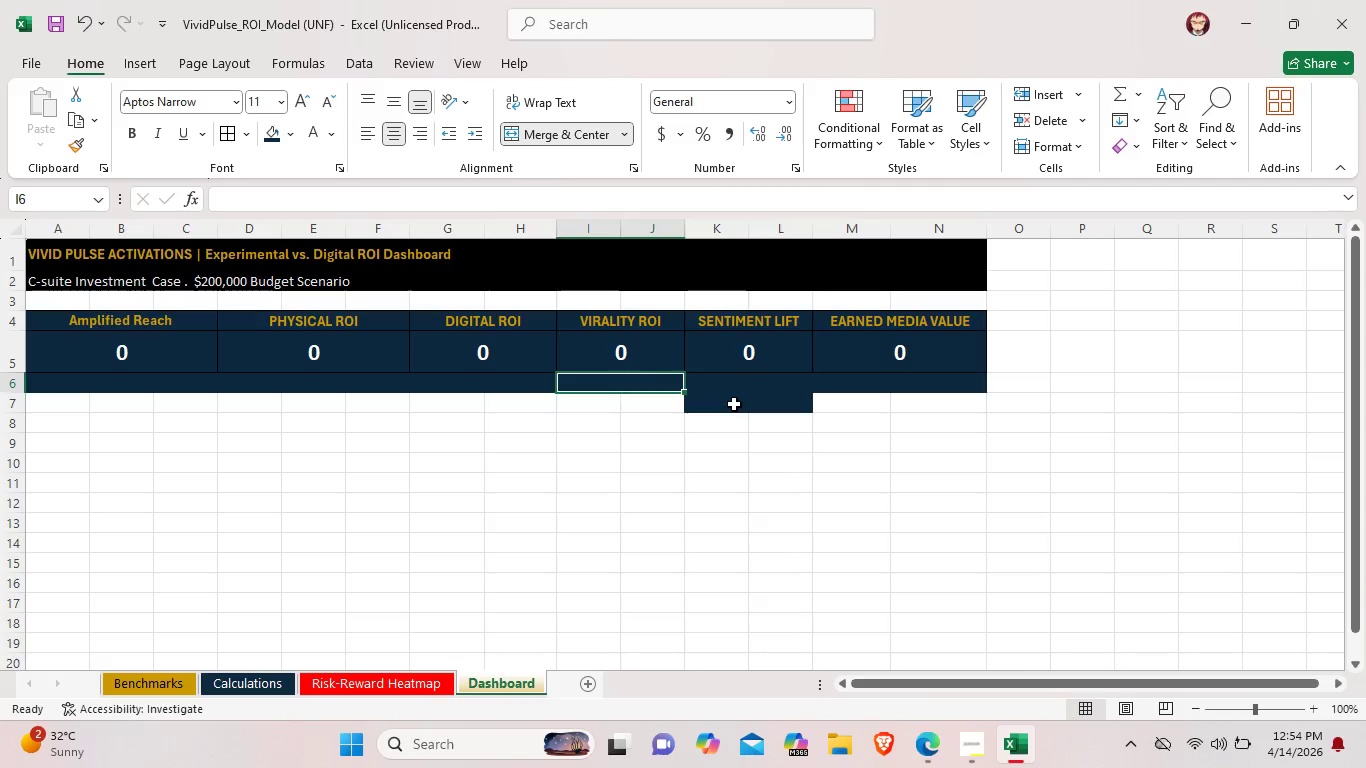 
left_click([734, 404])
 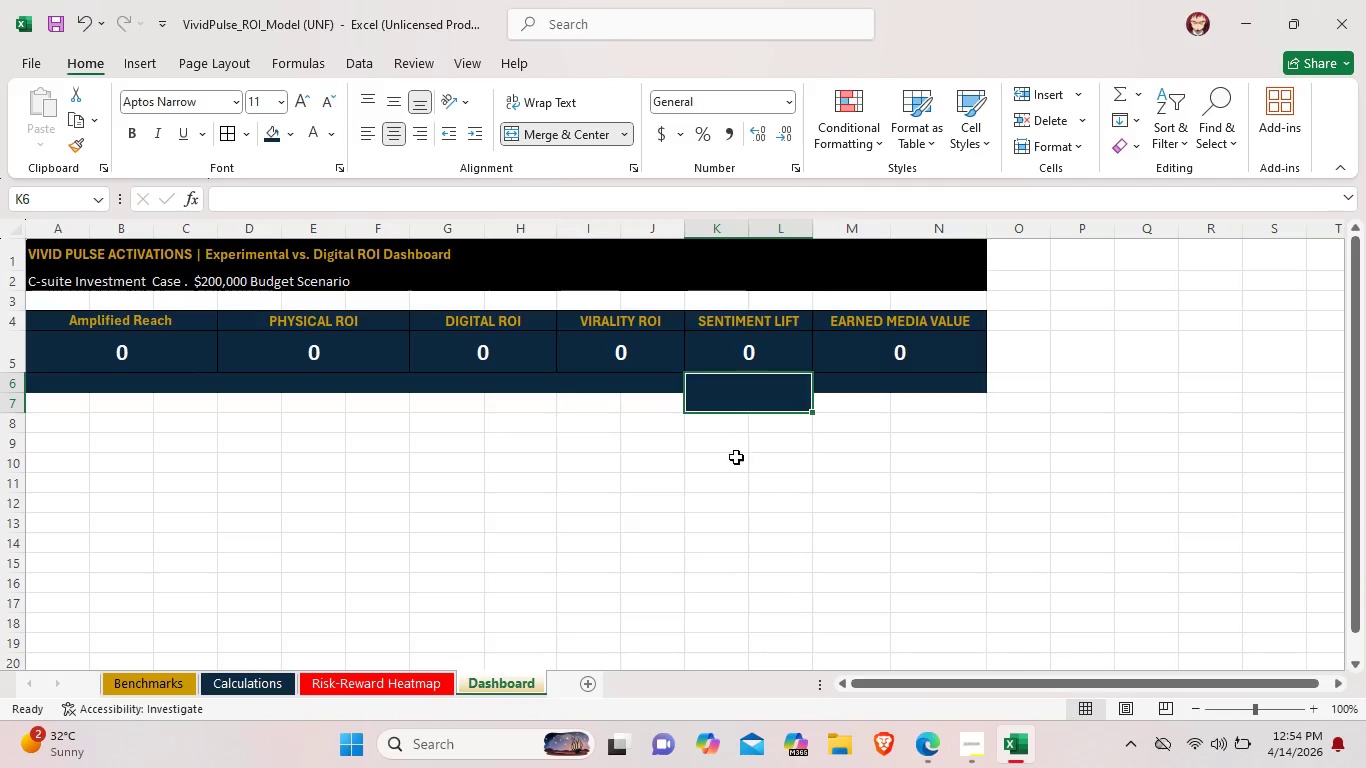 
left_click([737, 457])
 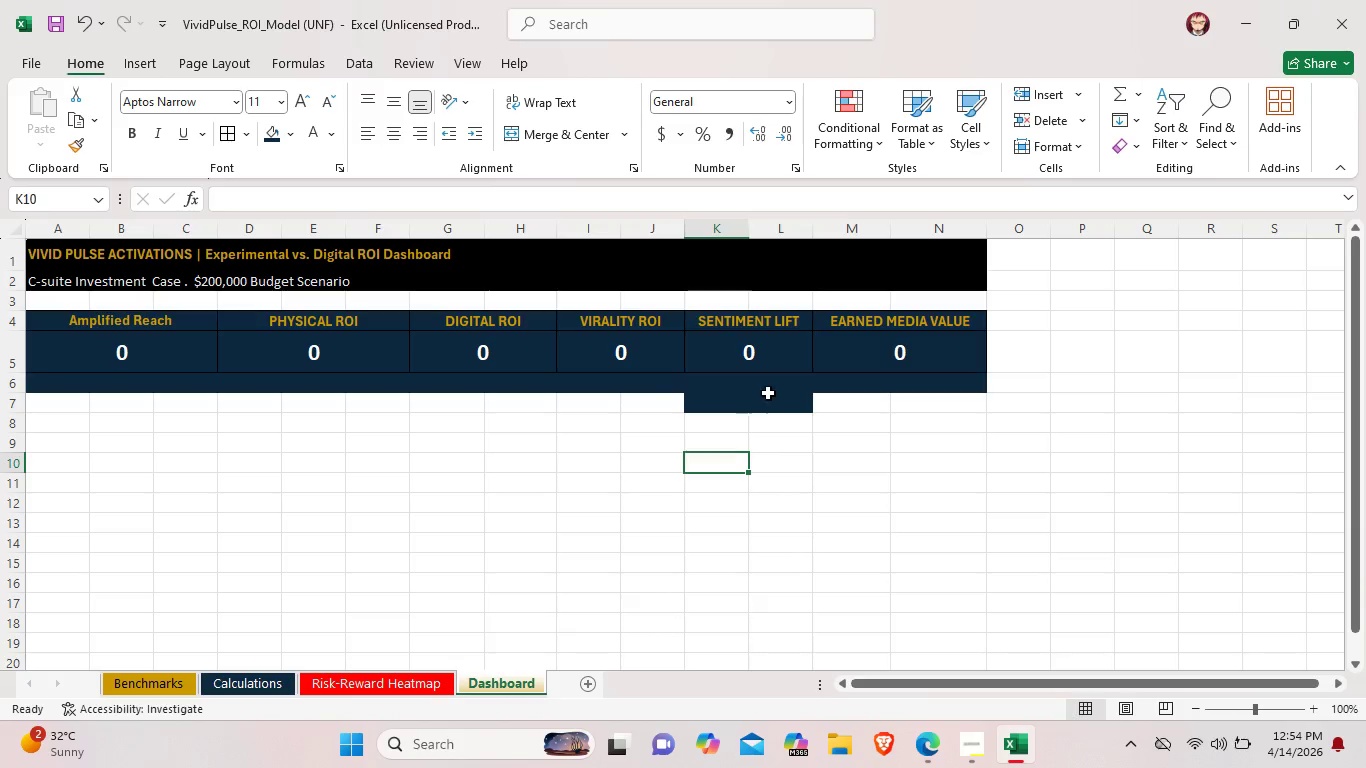 
left_click([768, 393])
 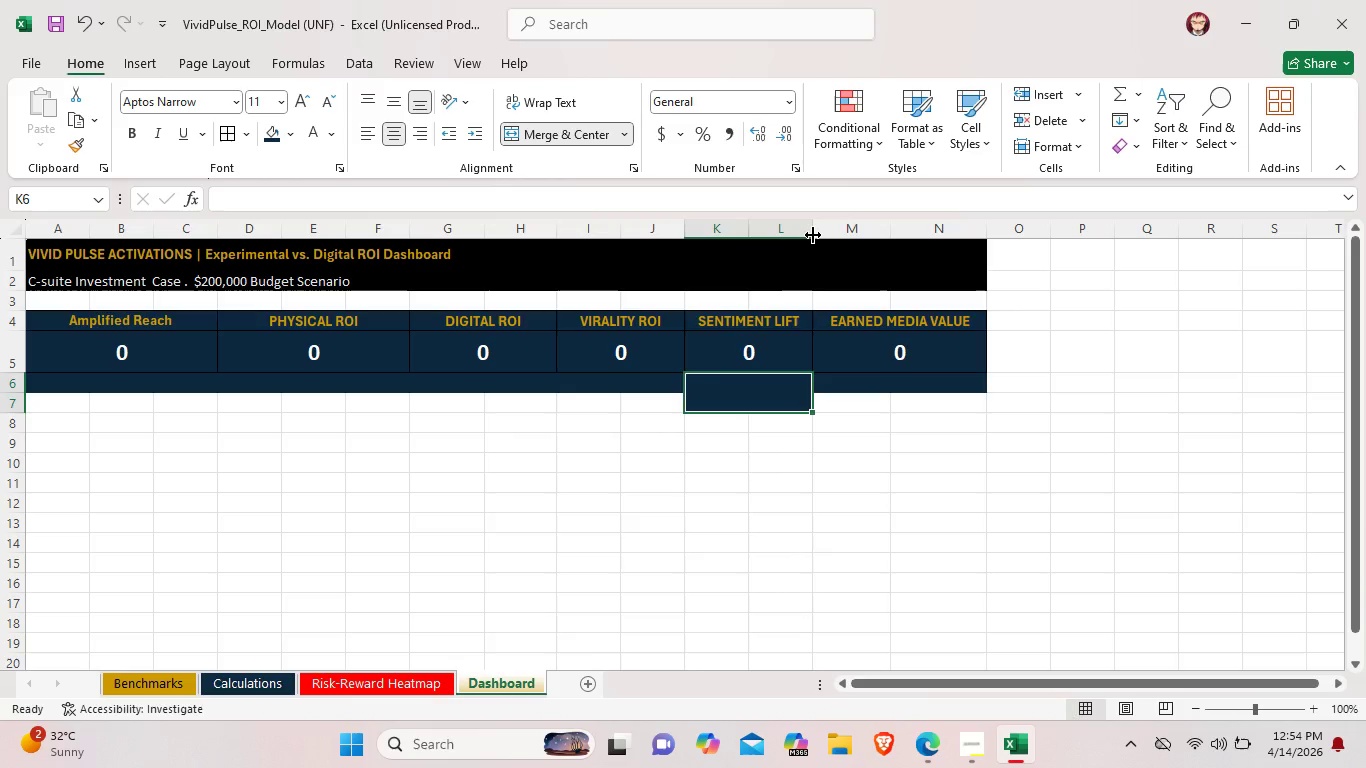 
left_click_drag(start_coordinate=[813, 235], to_coordinate=[818, 235])
 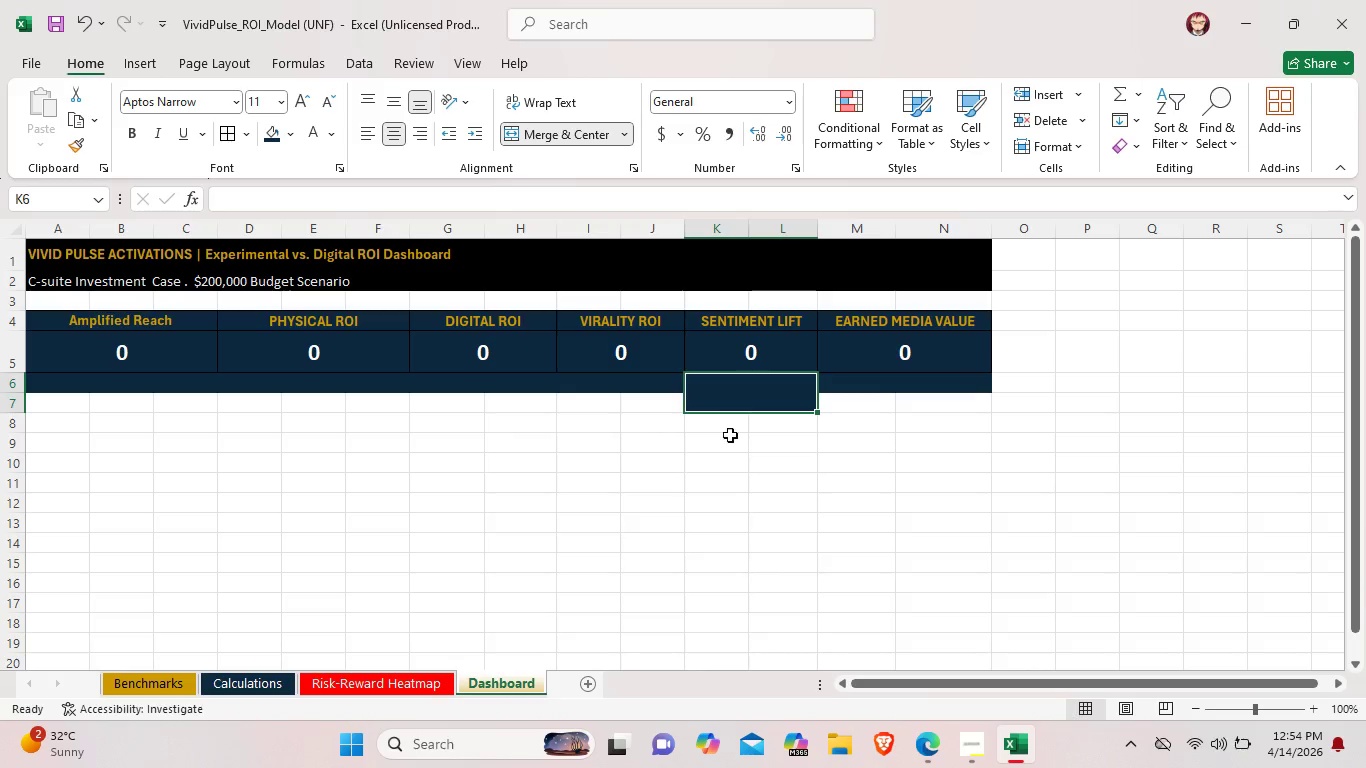 
left_click([723, 451])
 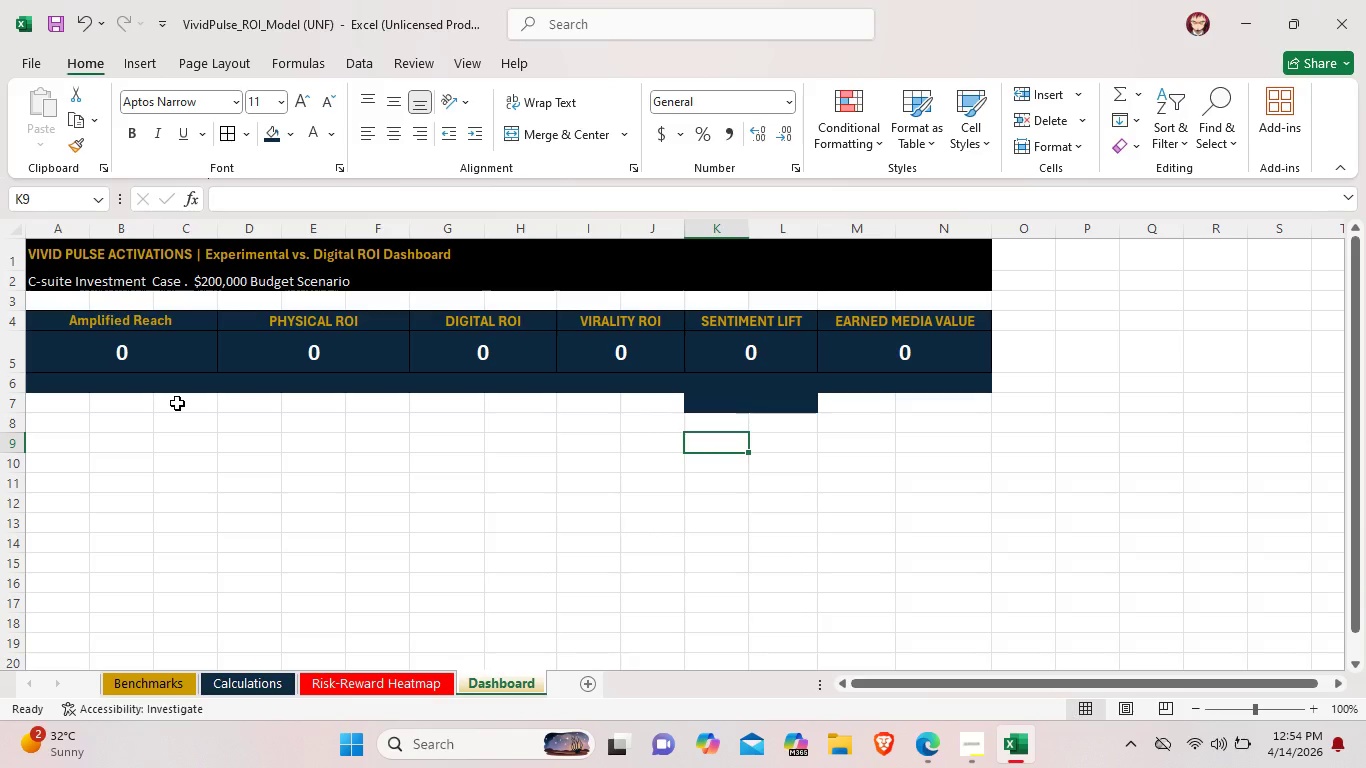 
wait(6.39)
 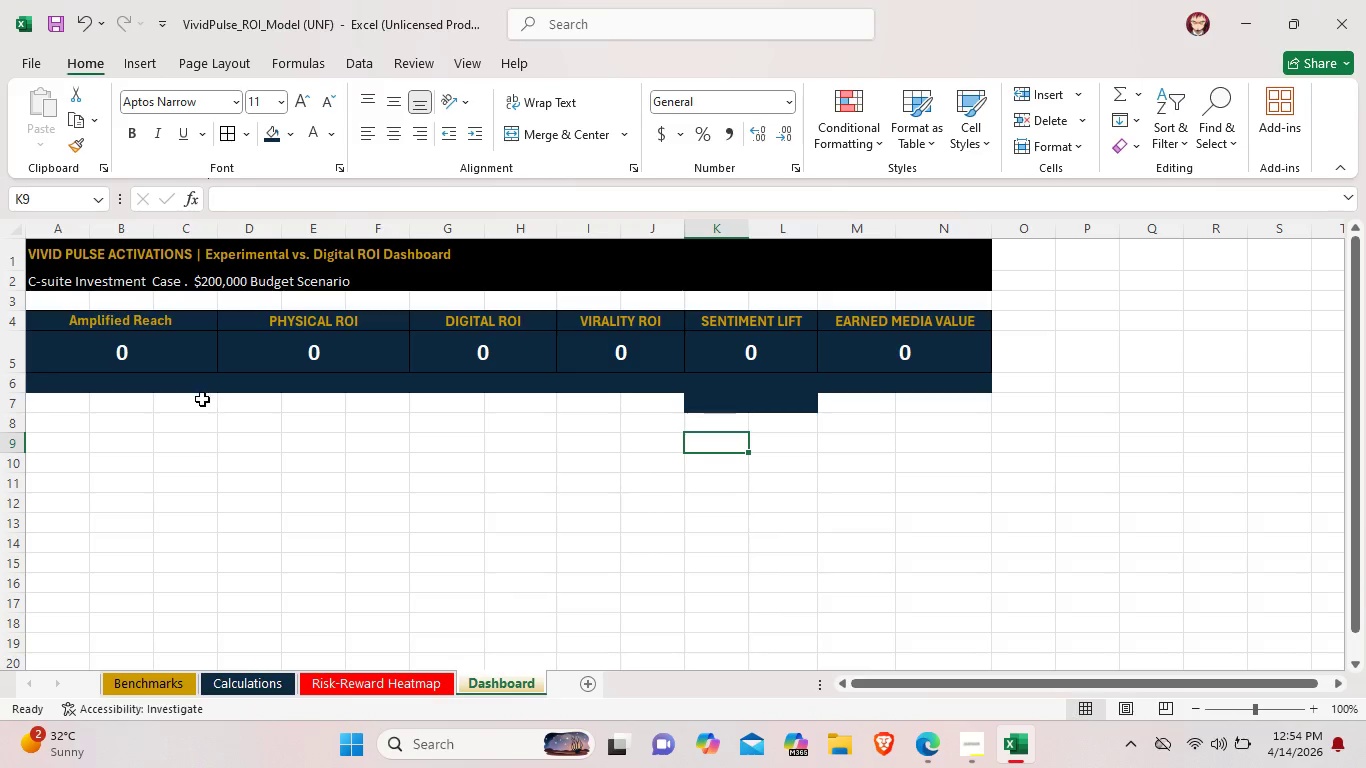 
left_click_drag(start_coordinate=[53, 408], to_coordinate=[915, 402])
 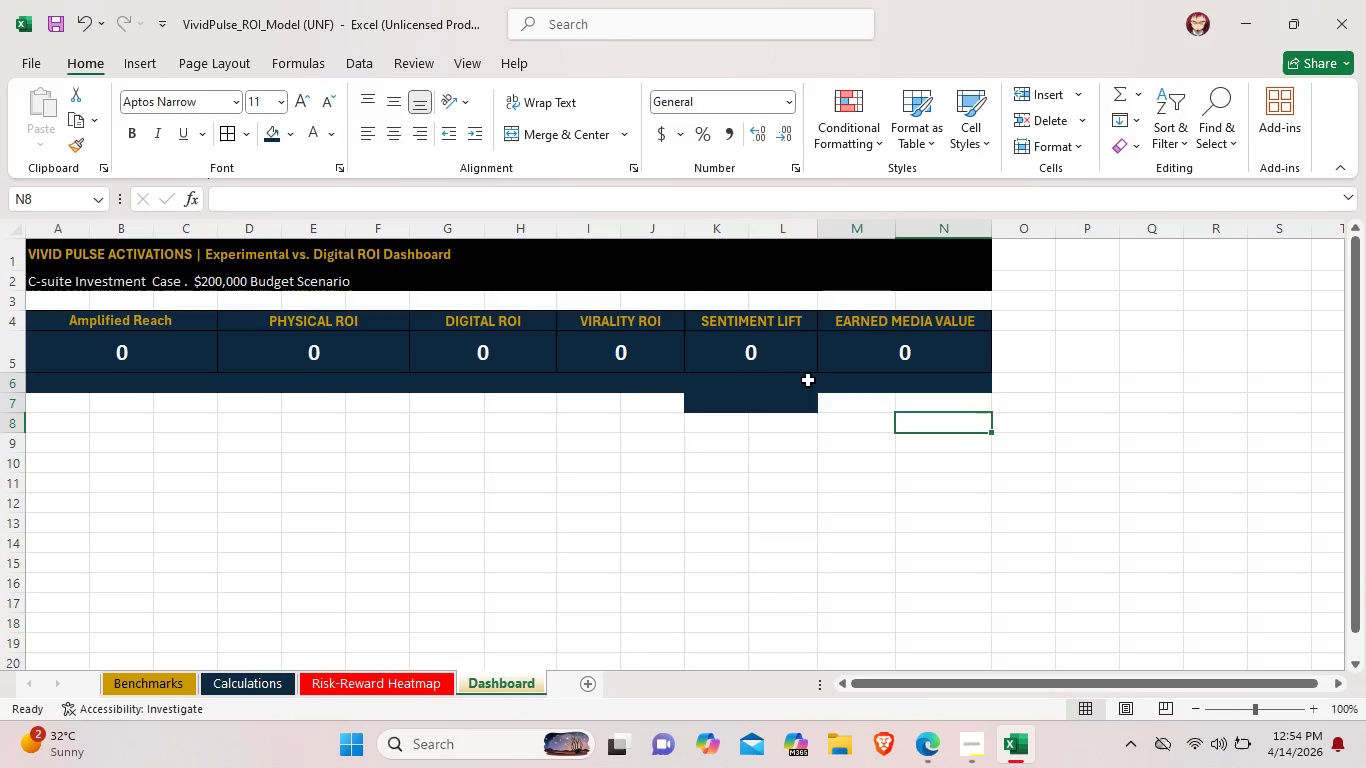 
left_click_drag(start_coordinate=[953, 417], to_coordinate=[786, 390])
 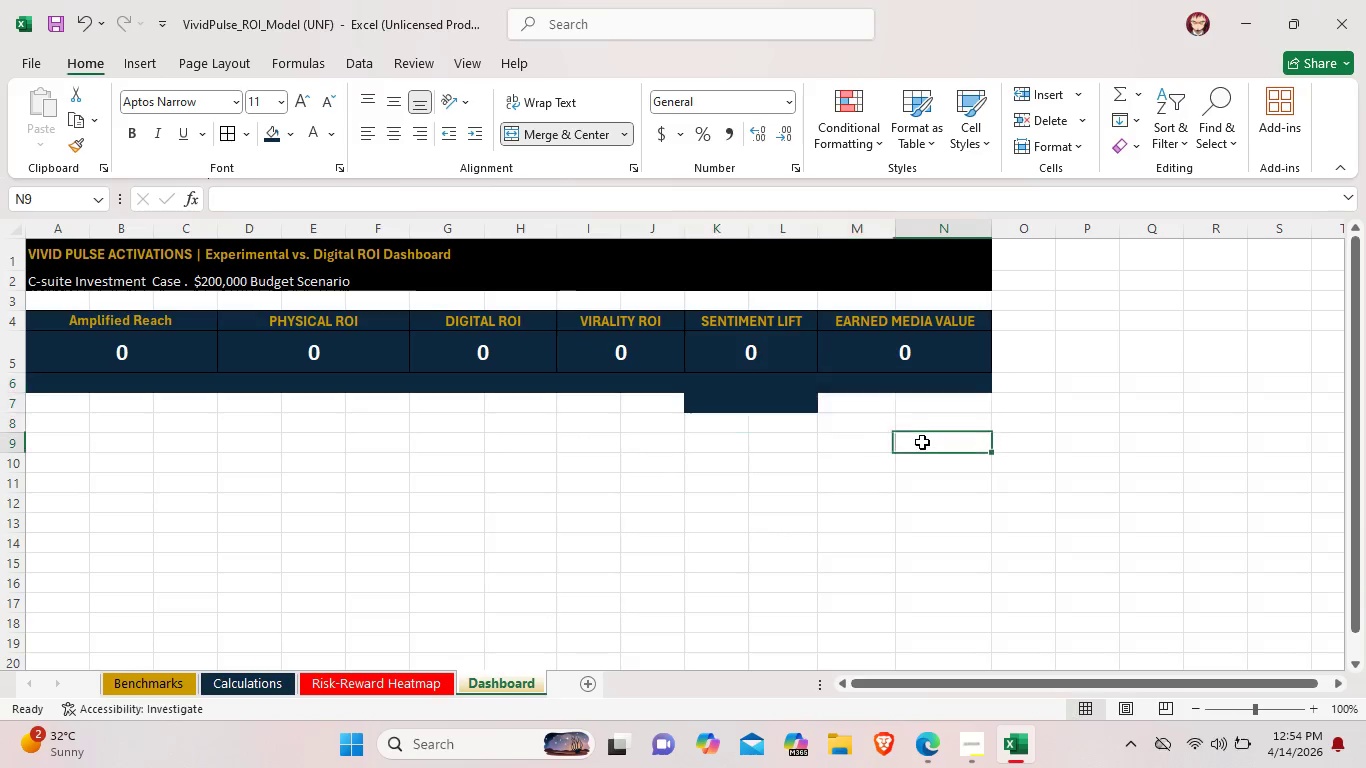 
left_click([922, 442])
 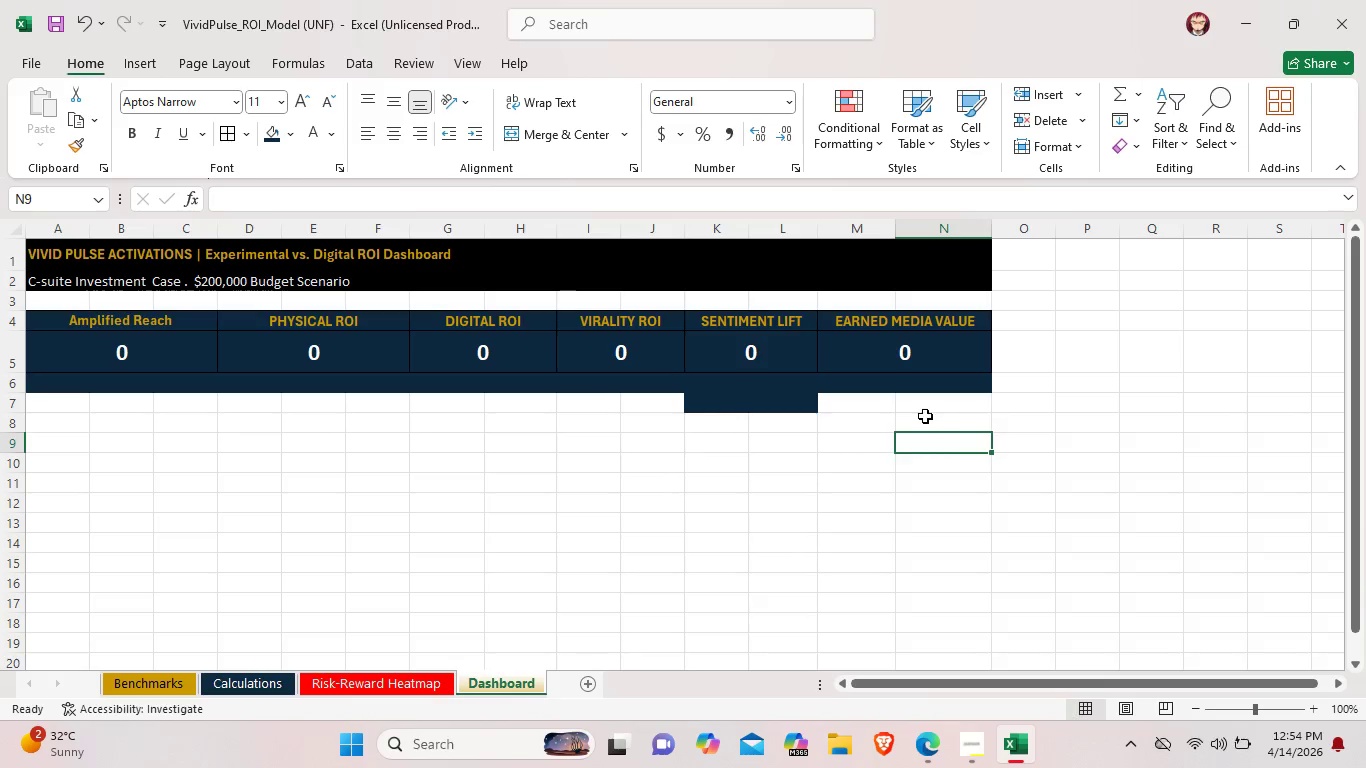 
left_click_drag(start_coordinate=[925, 416], to_coordinate=[55, 396])
 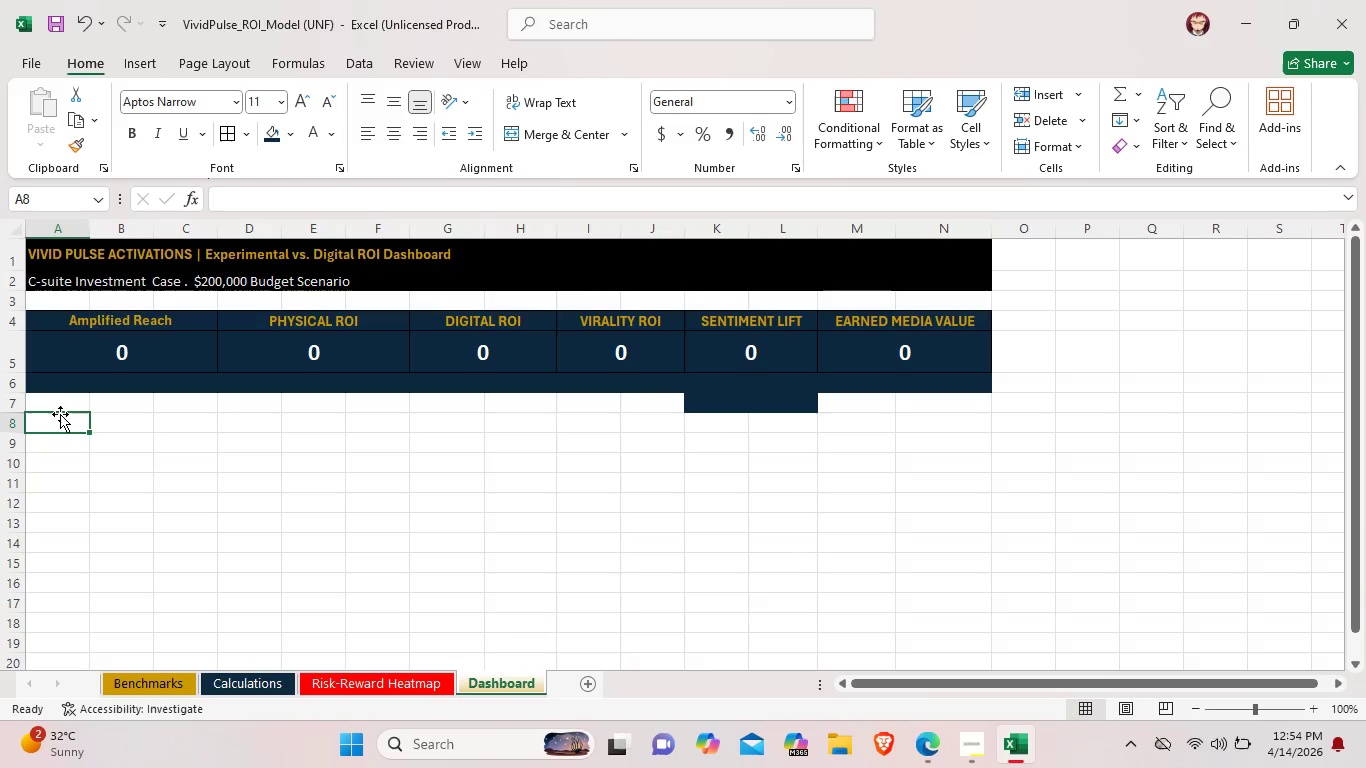 
left_click([60, 413])
 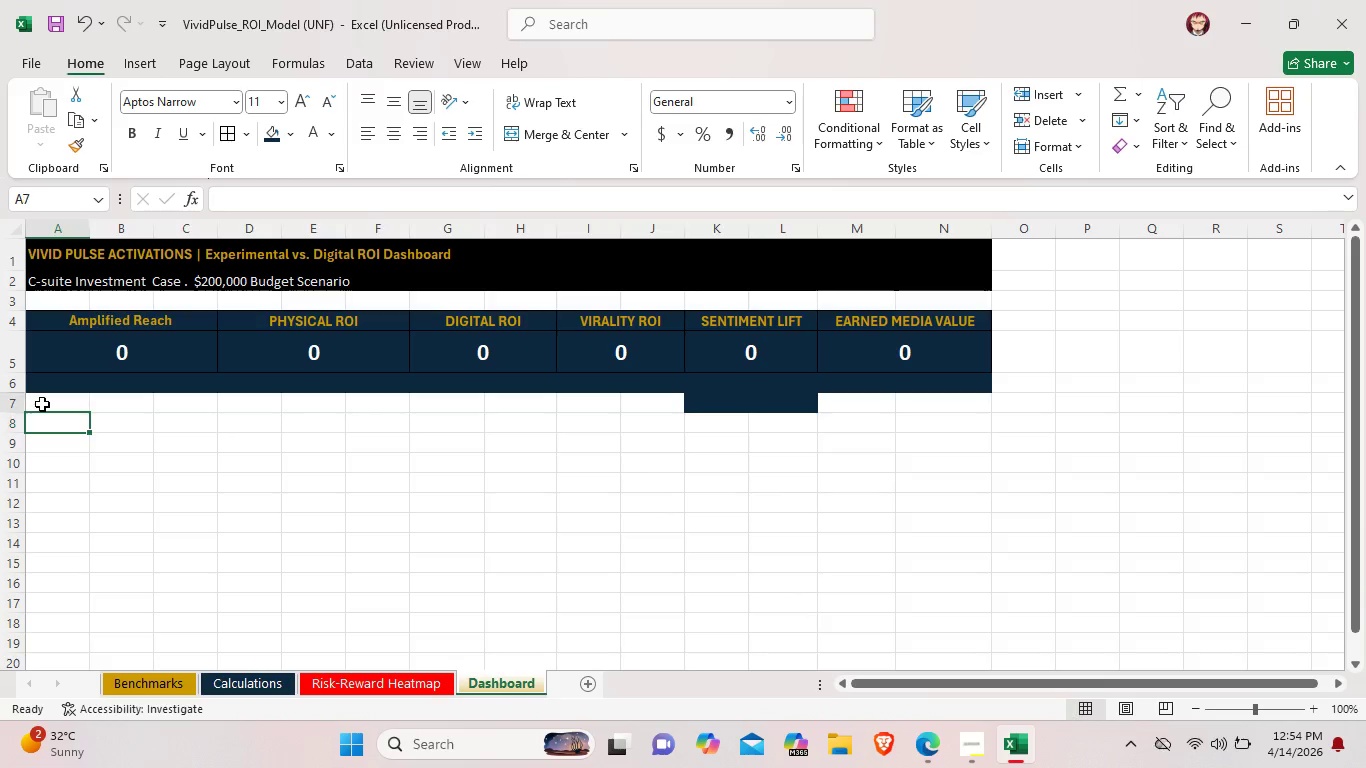 
left_click_drag(start_coordinate=[42, 404], to_coordinate=[656, 396])
 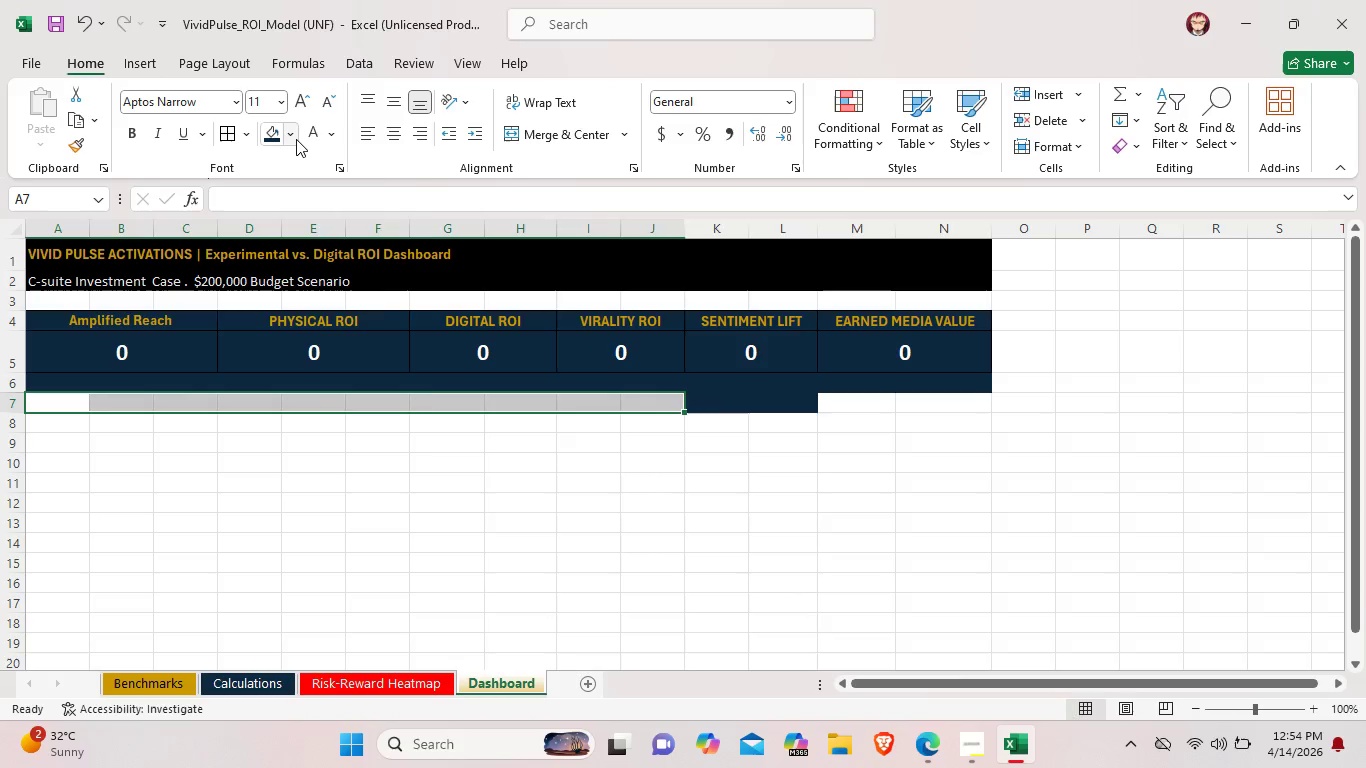 
left_click([296, 139])
 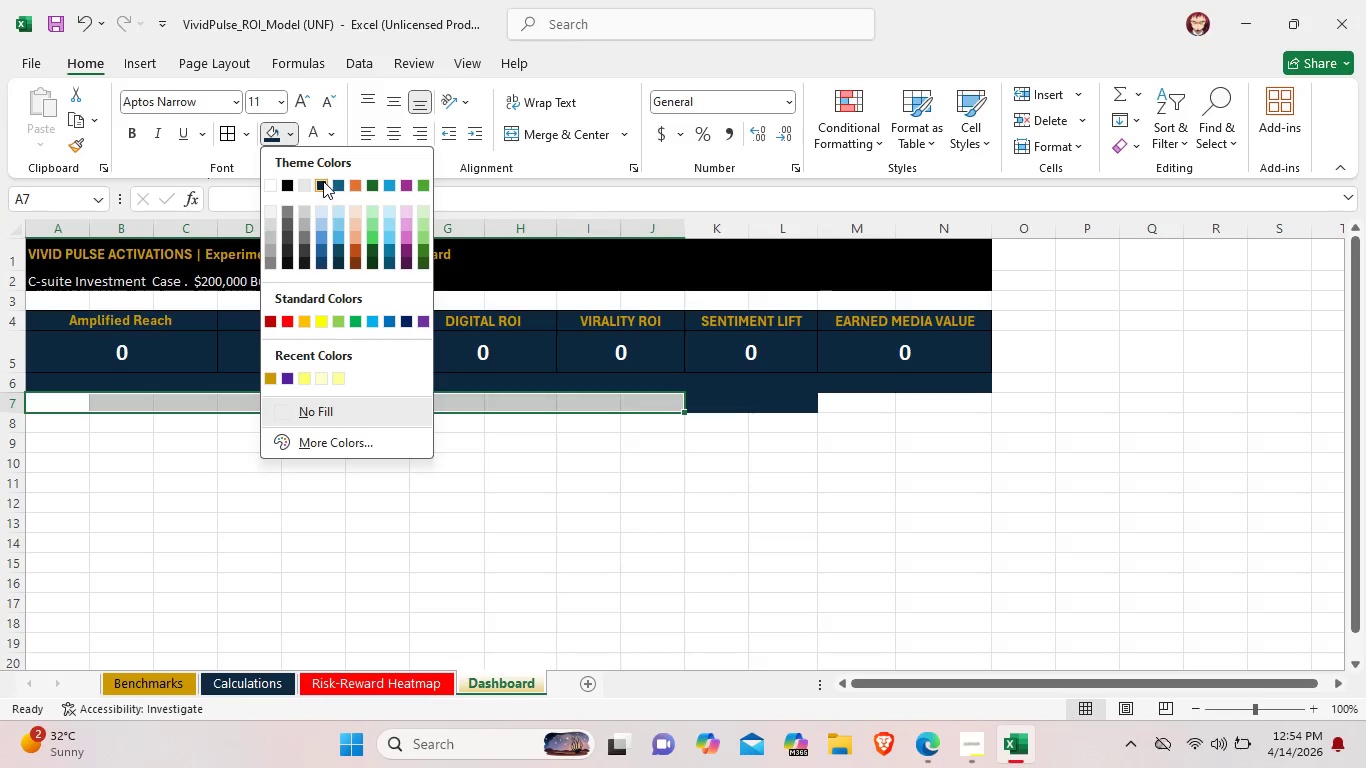 
left_click([323, 181])
 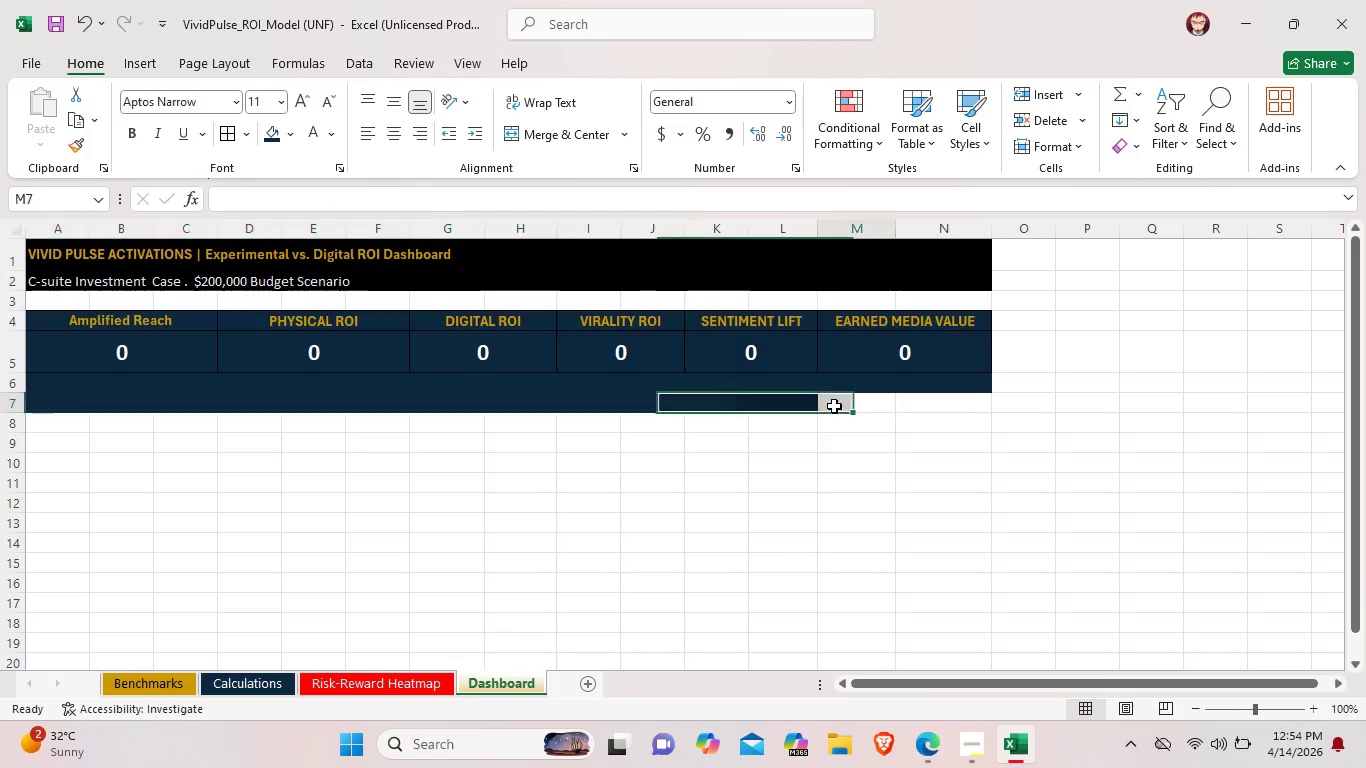 
left_click_drag(start_coordinate=[834, 406], to_coordinate=[956, 409])
 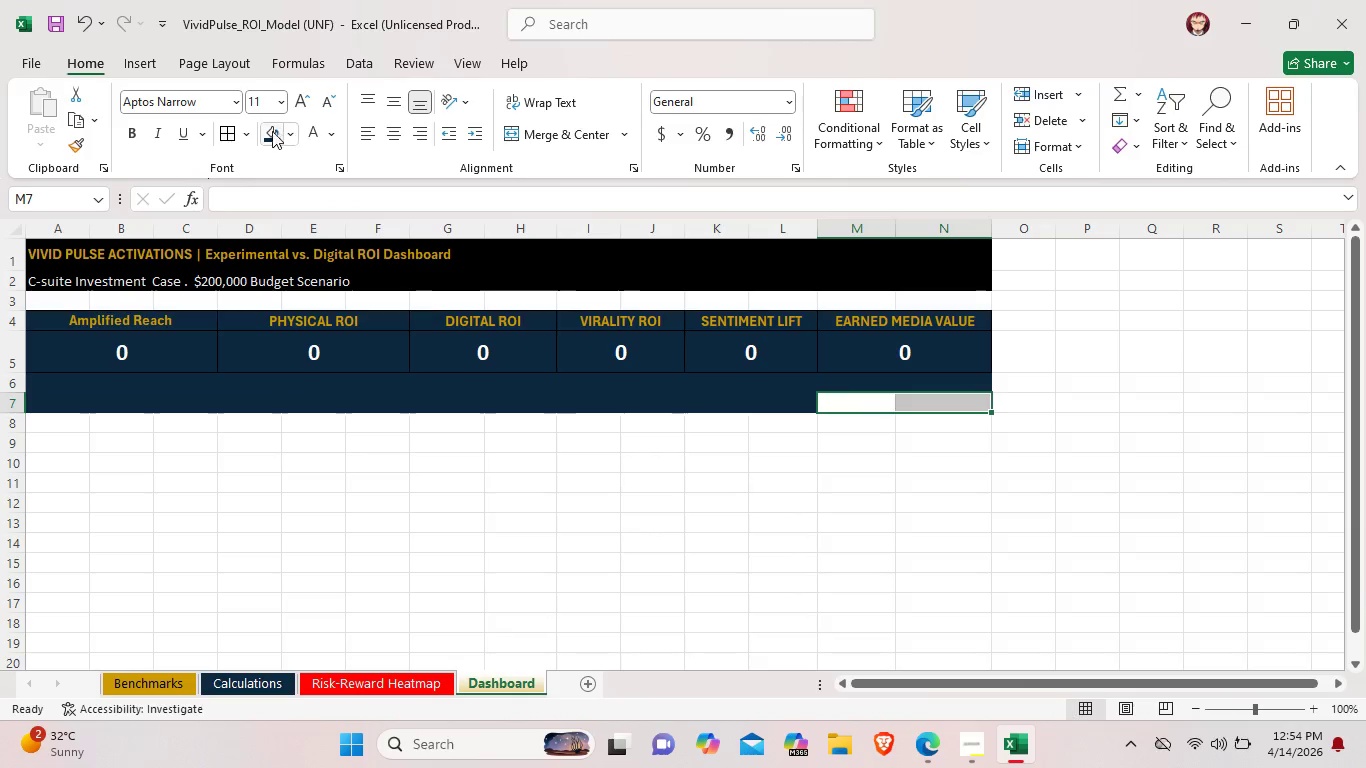 
left_click([262, 132])
 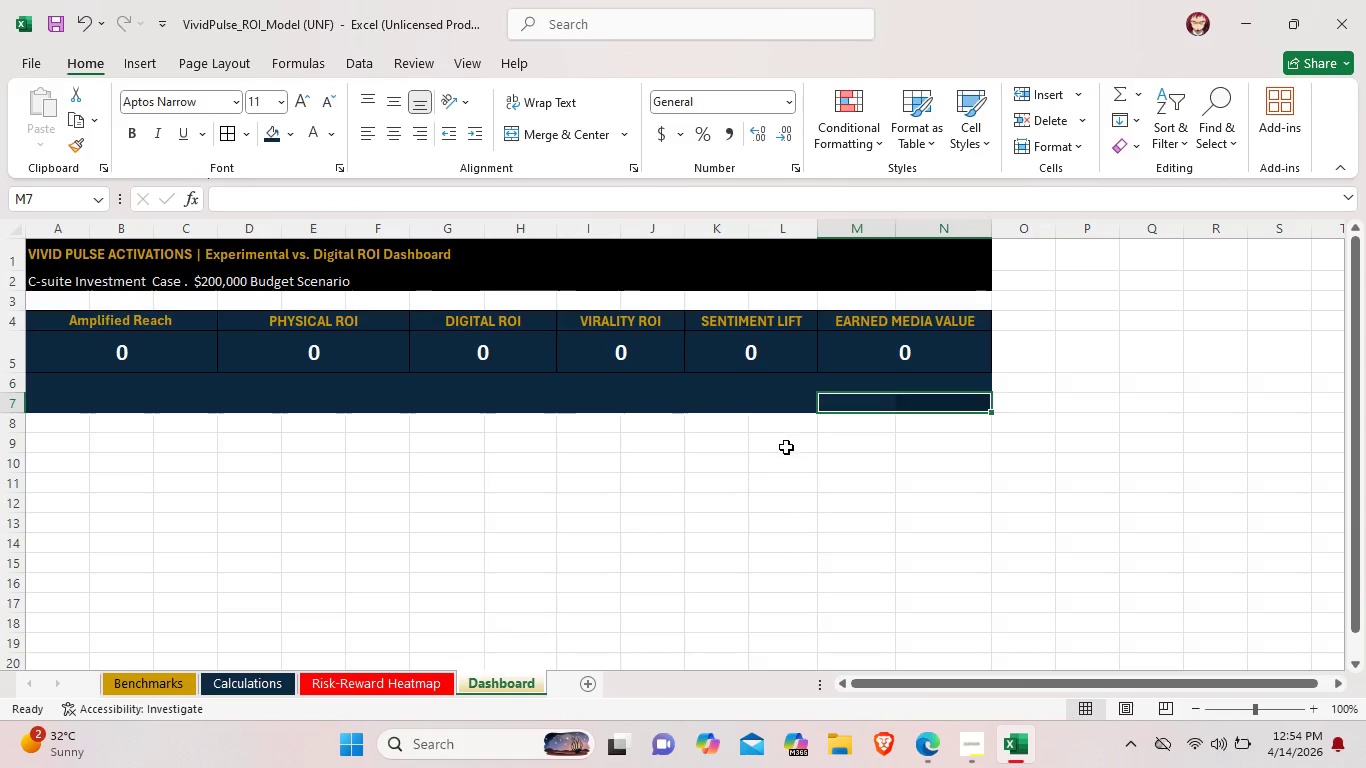 
left_click([807, 454])
 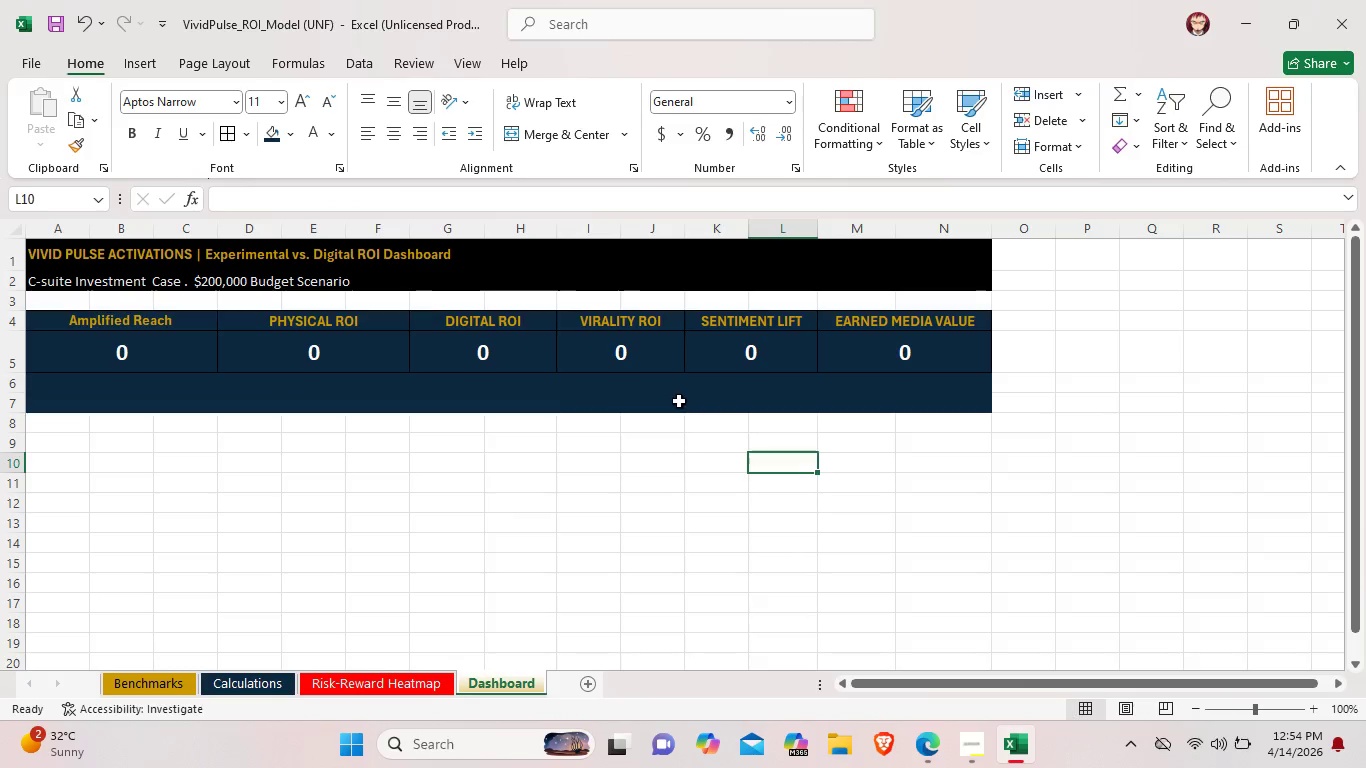 
left_click([679, 401])
 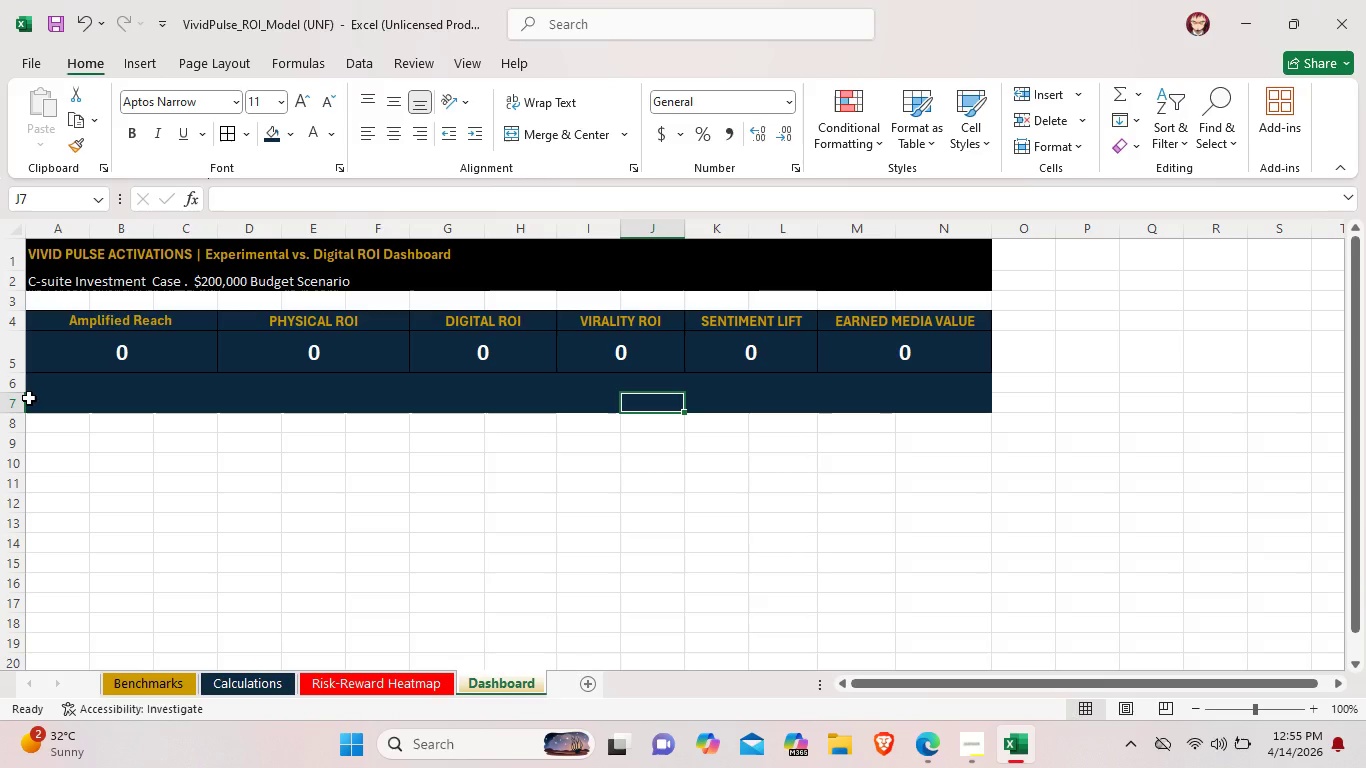 
left_click_drag(start_coordinate=[27, 399], to_coordinate=[944, 424])
 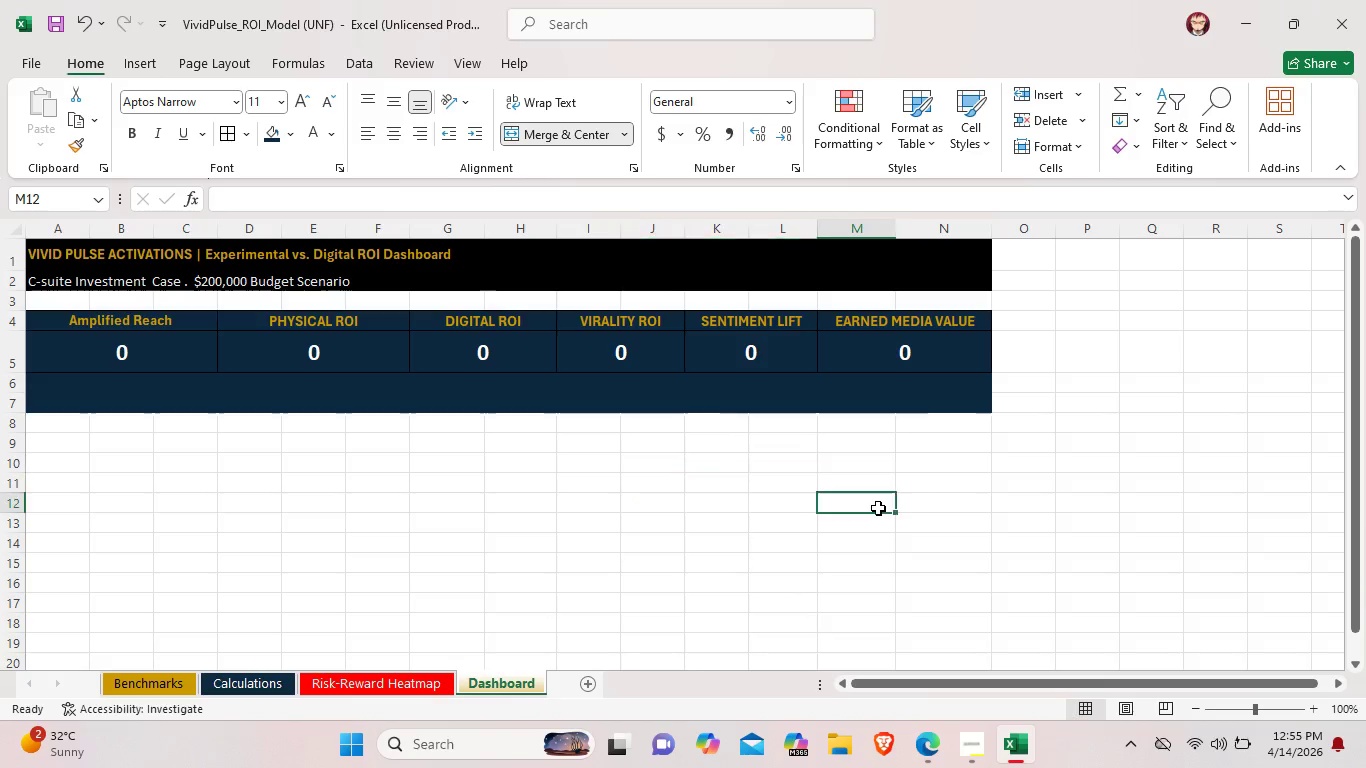 
left_click([878, 508])
 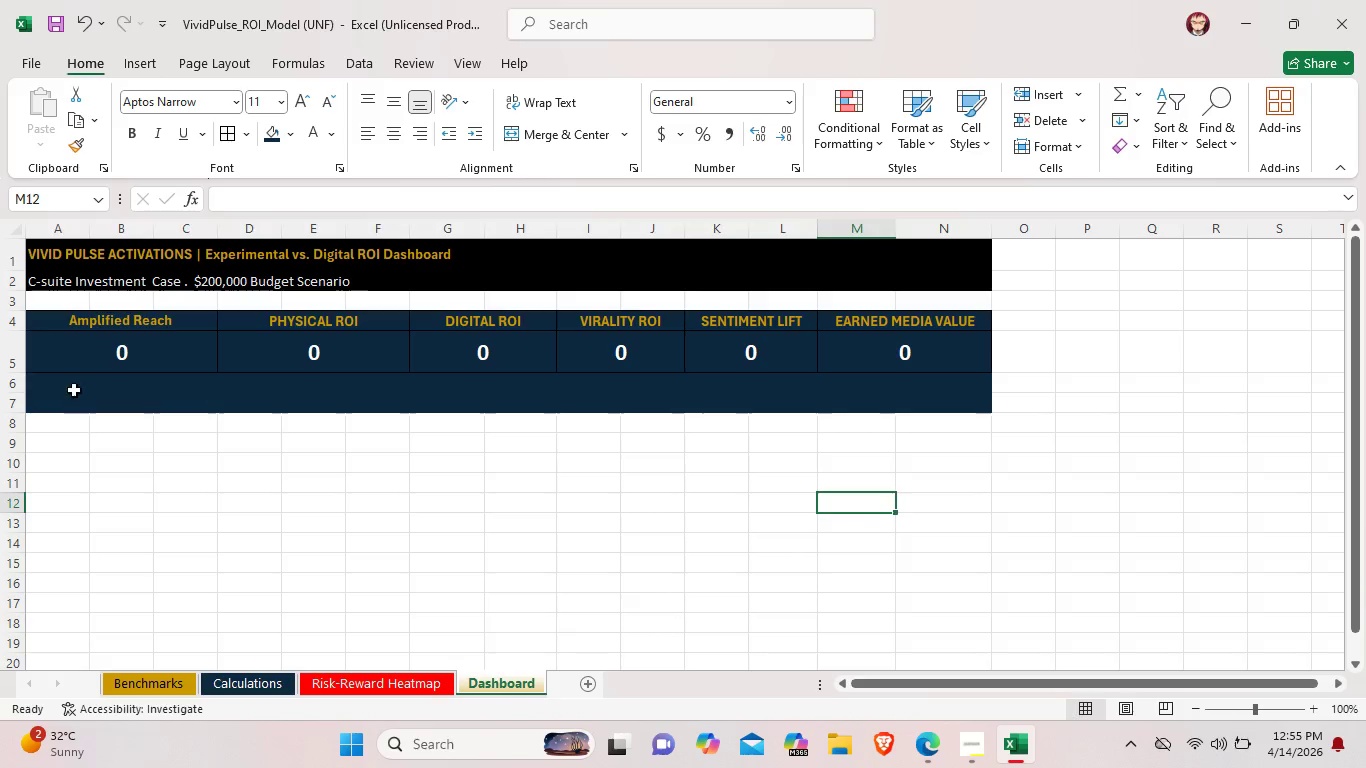 
left_click([67, 380])
 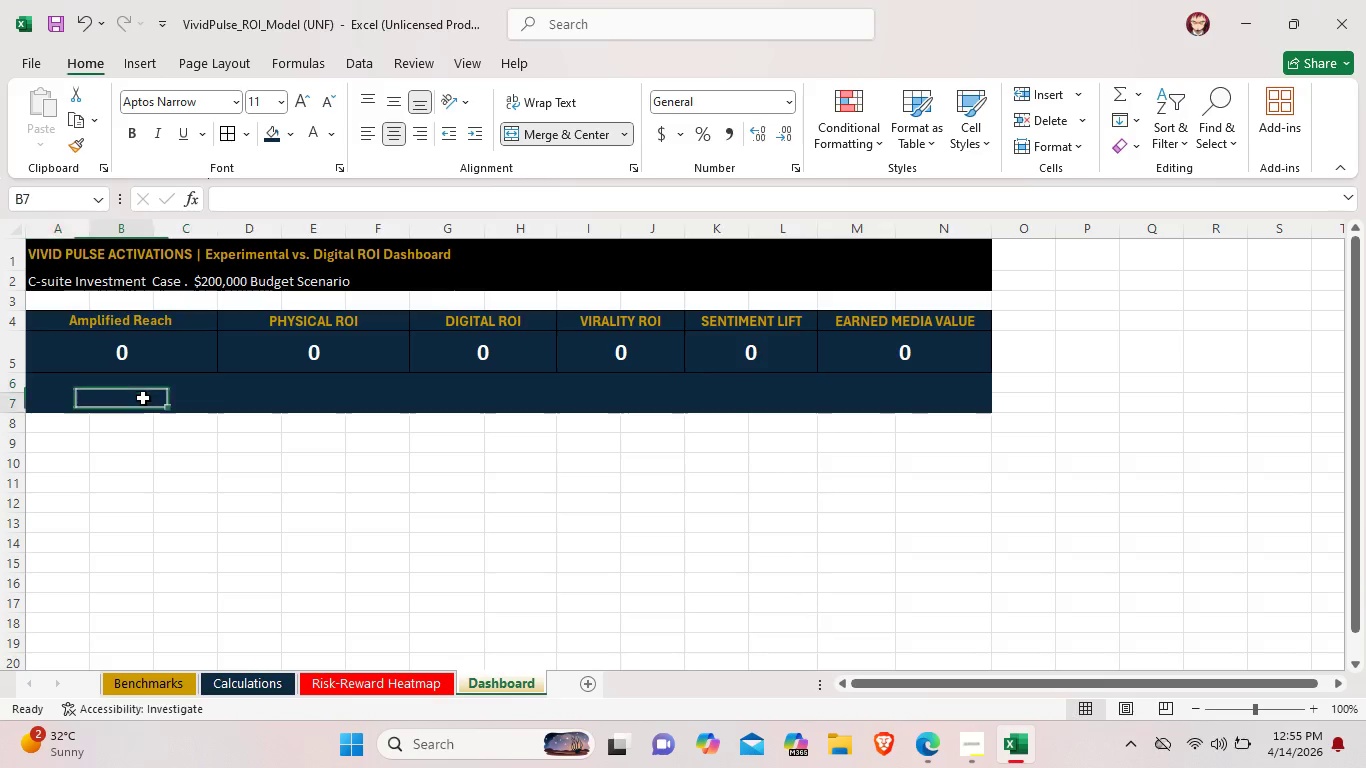 
double_click([142, 398])
 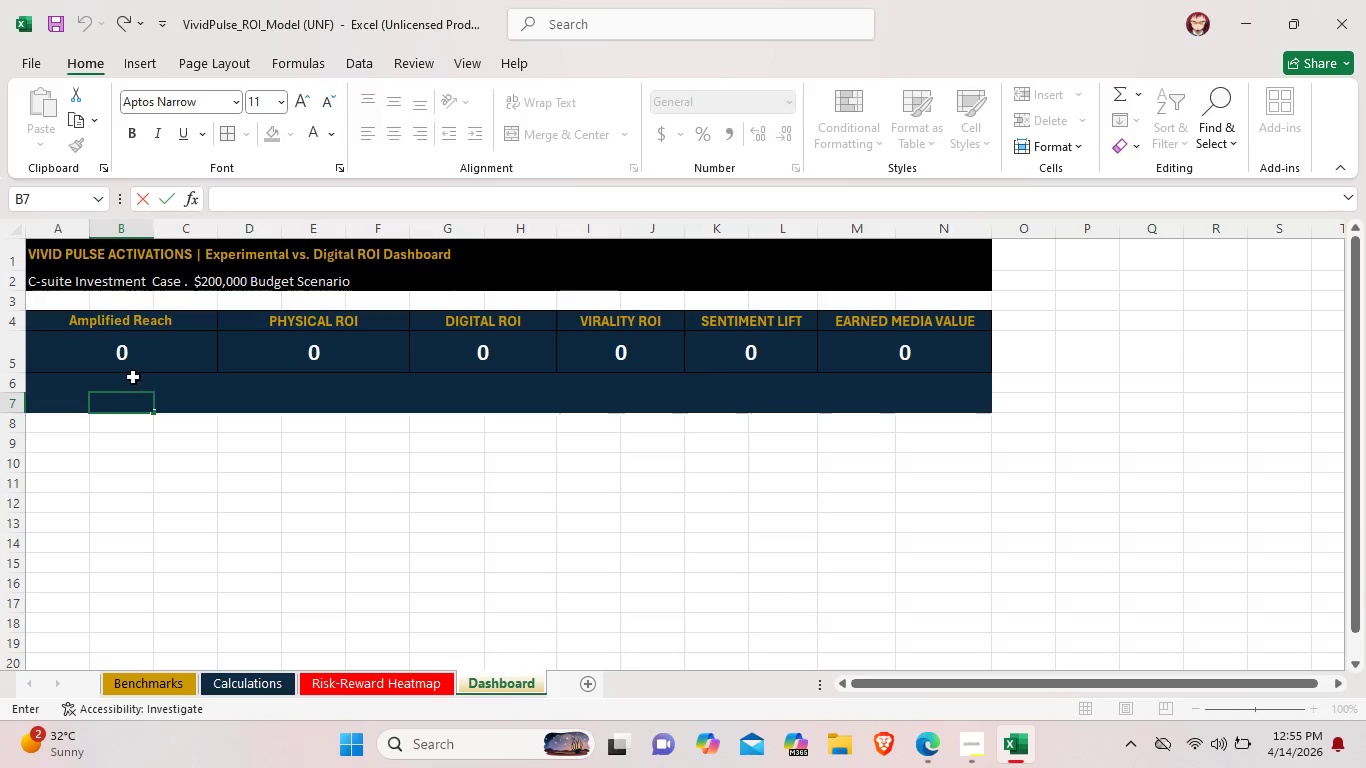 
left_click([133, 377])
 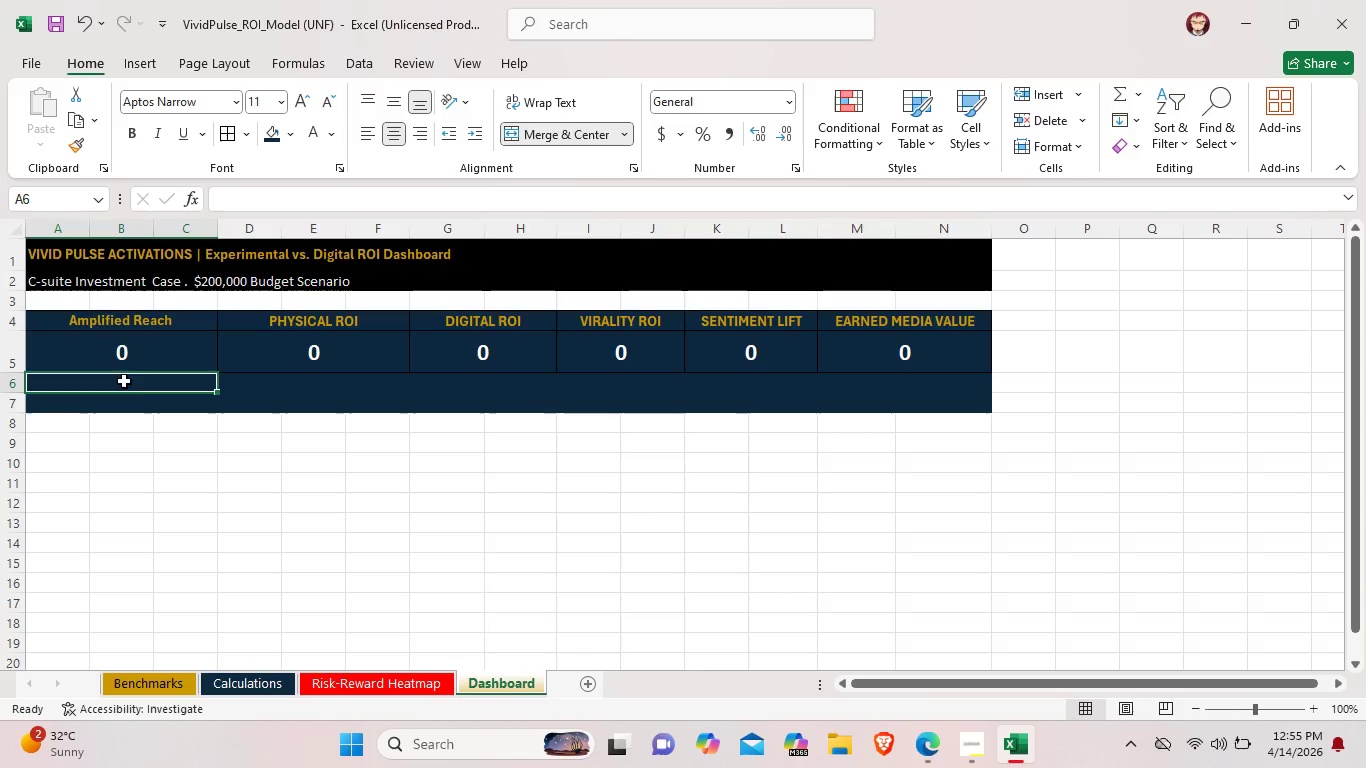 
double_click([124, 381])
 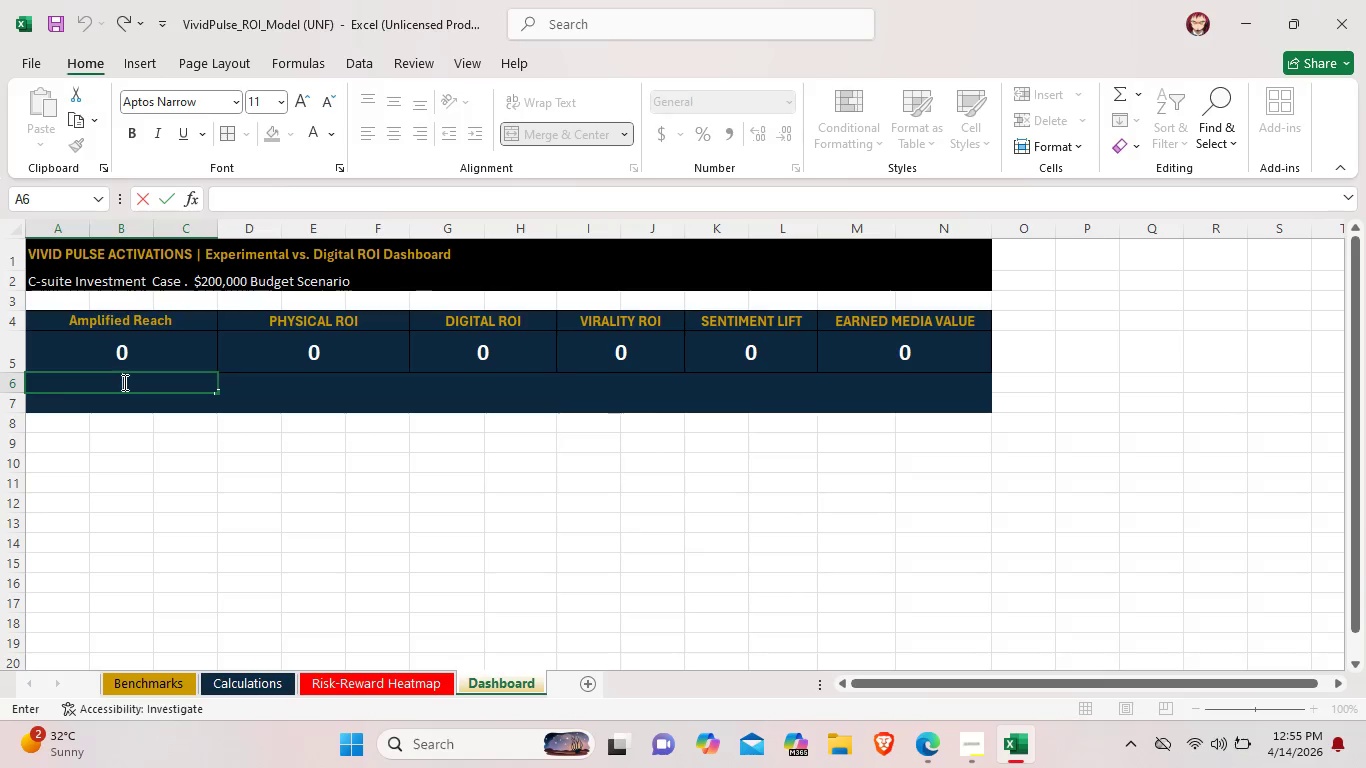 
type(Impressio)
key(Backspace)
type(s)
key(Backspace)
key(Backspace)
type(io)
key(Backspace)
key(Backspace)
type(on from 1k Visitors)
 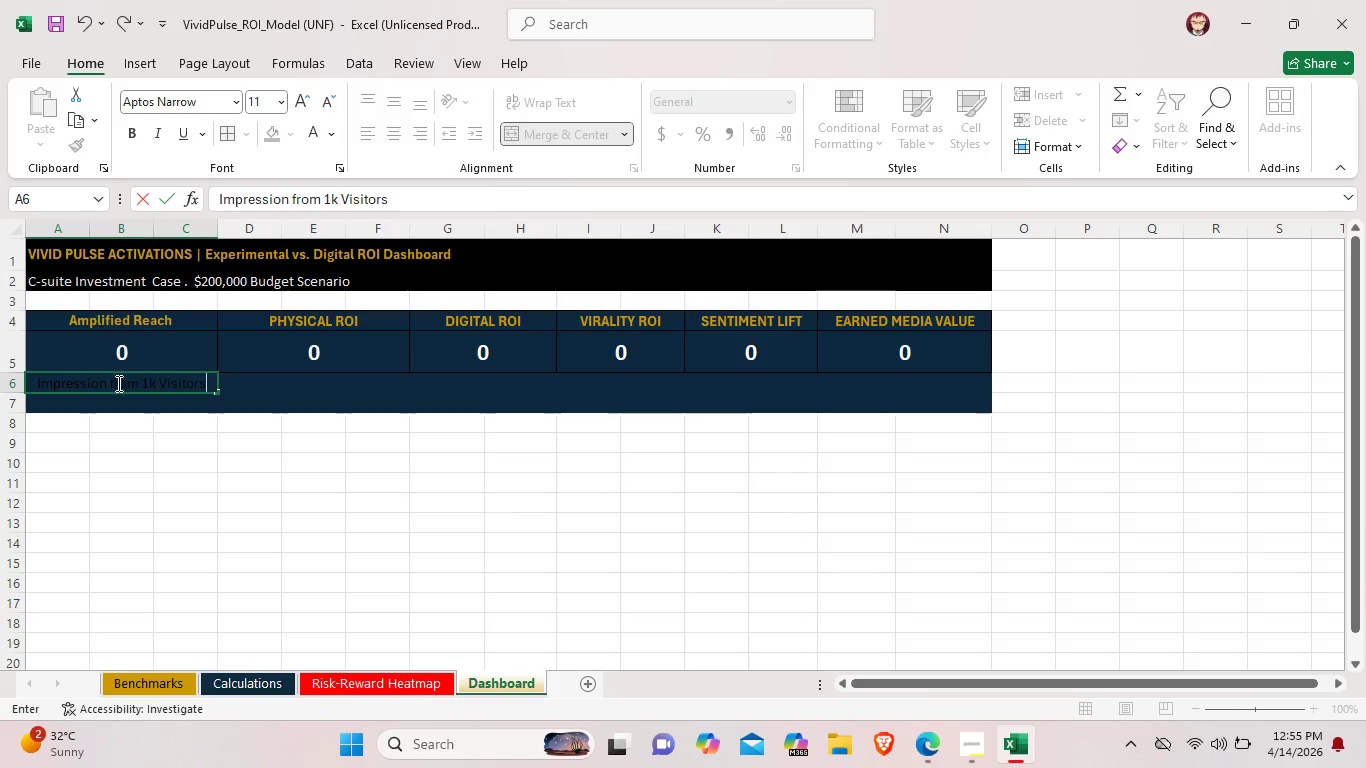 
left_click_drag(start_coordinate=[211, 386], to_coordinate=[12, 382])
 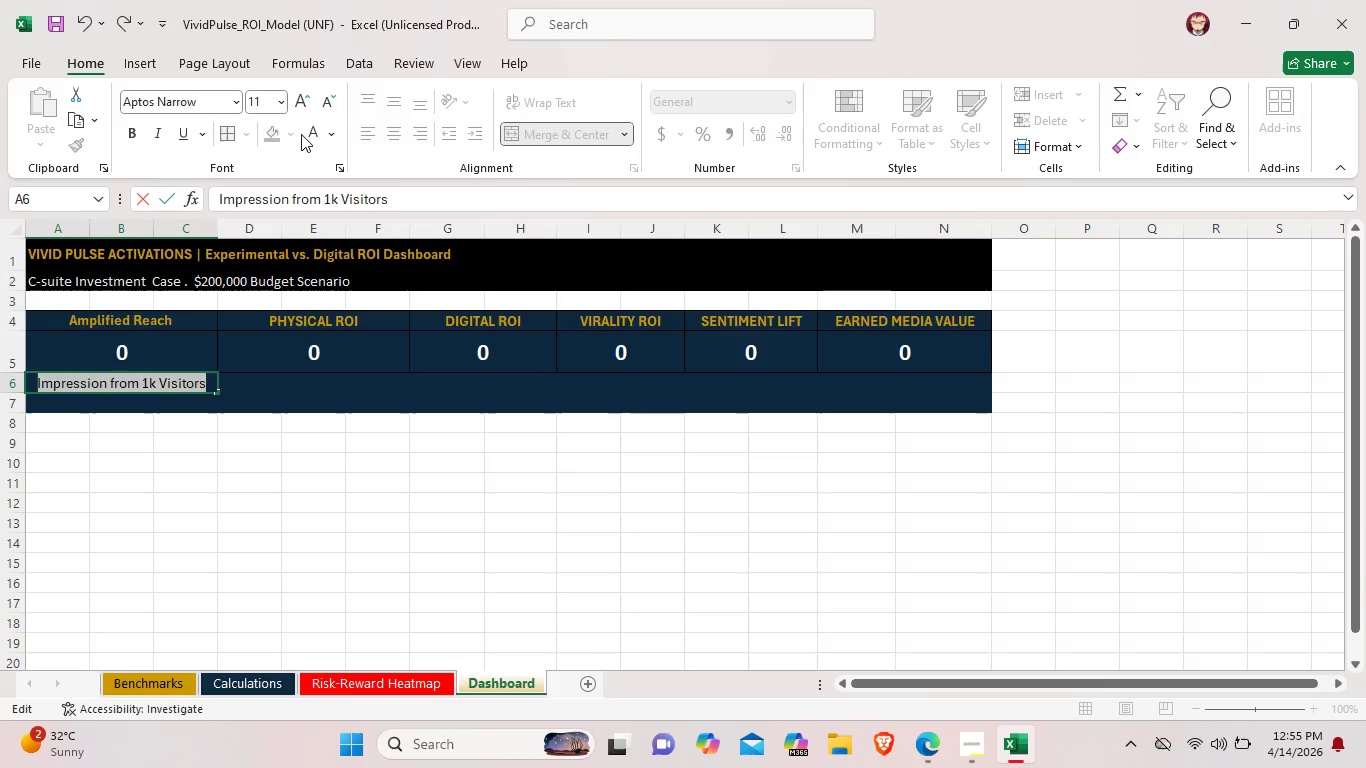 
left_click([311, 136])
 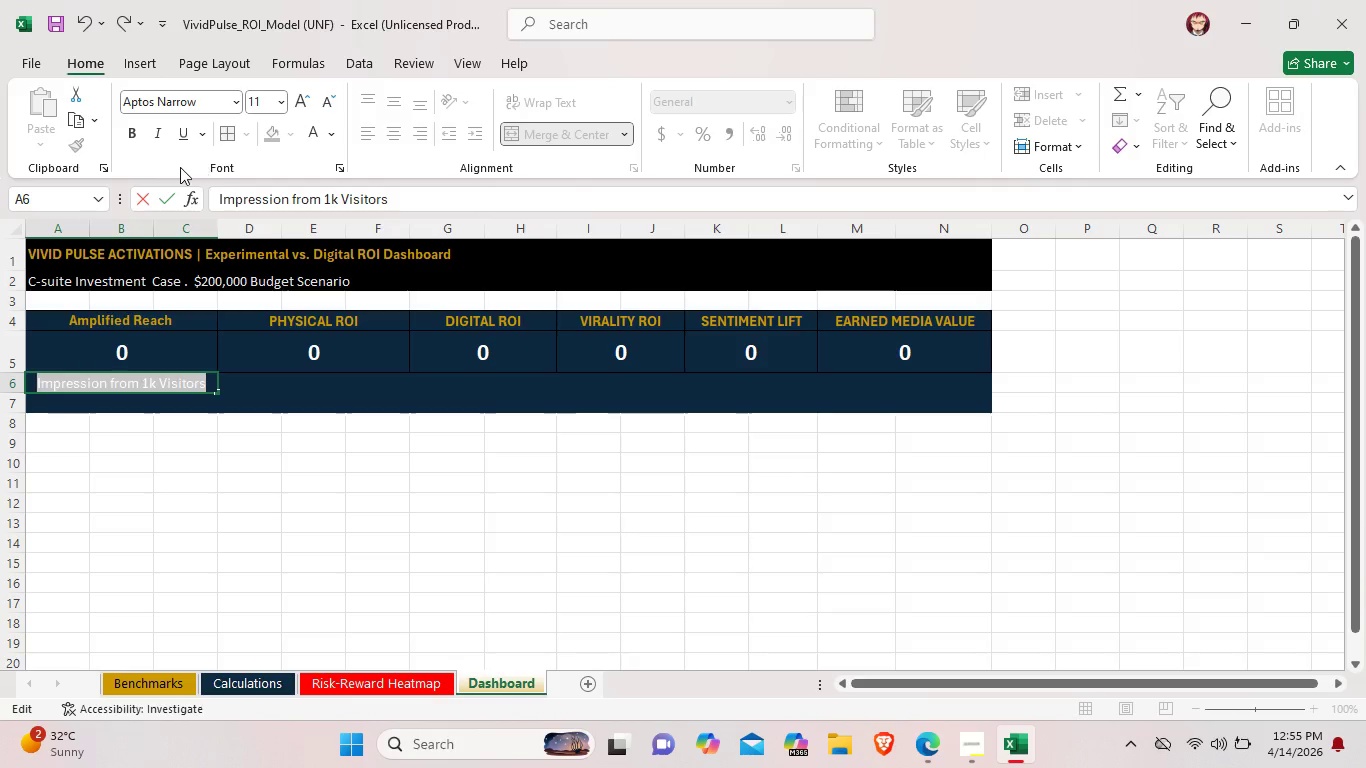 
left_click([163, 145])
 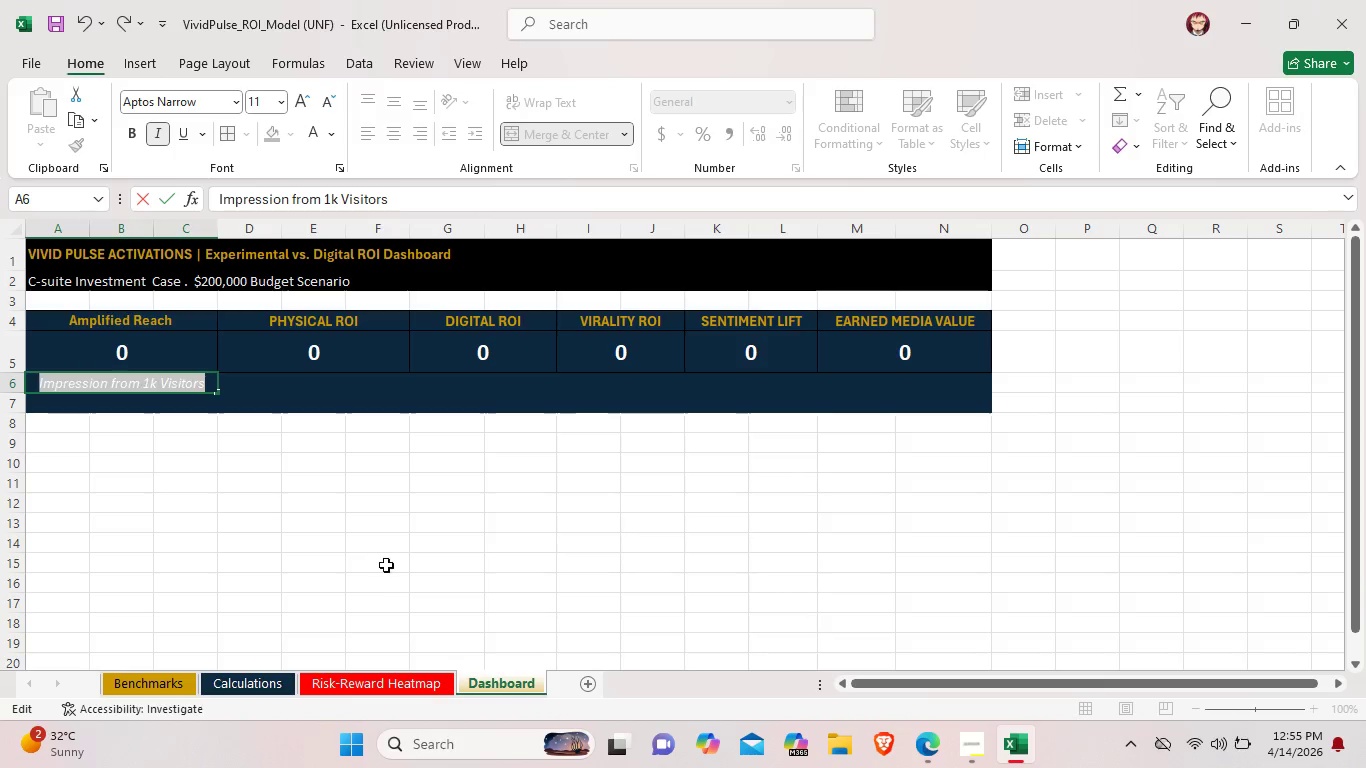 
left_click([374, 559])
 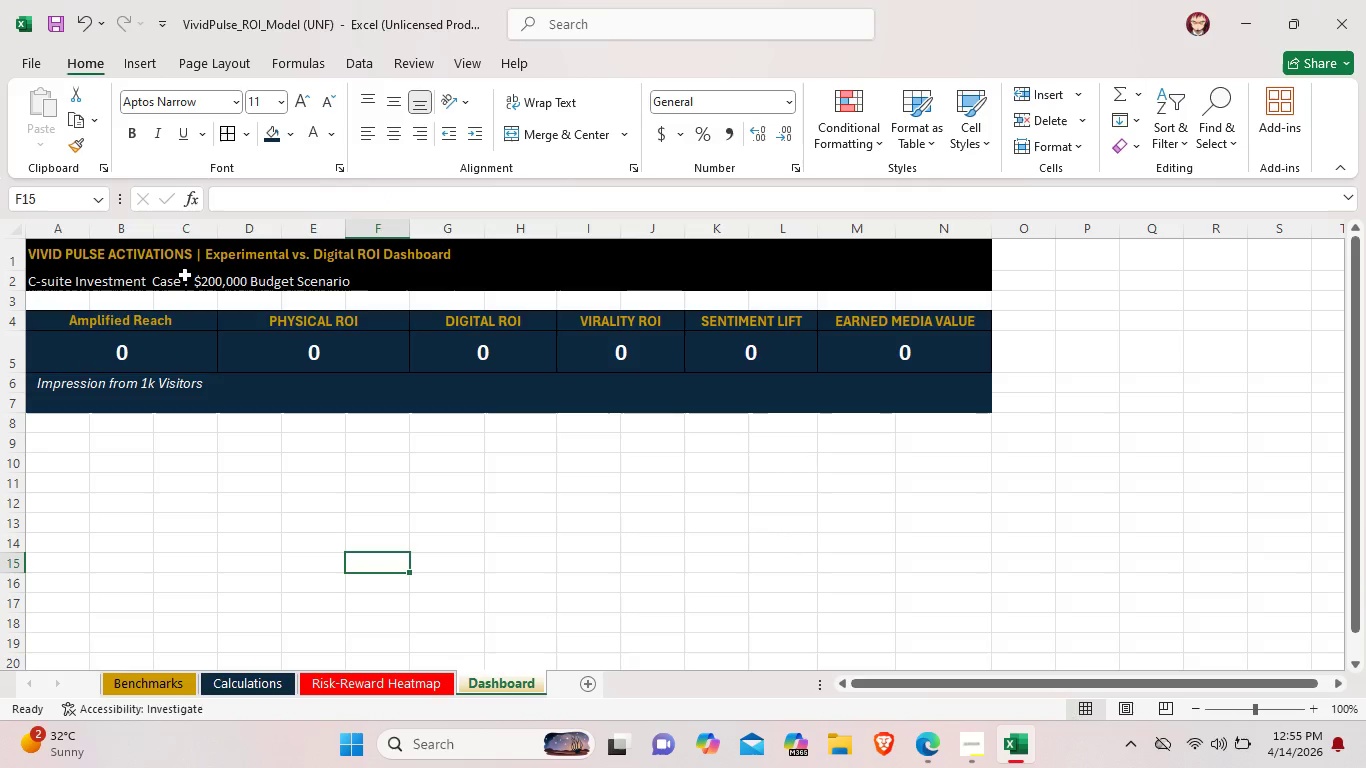 
left_click([184, 284])
 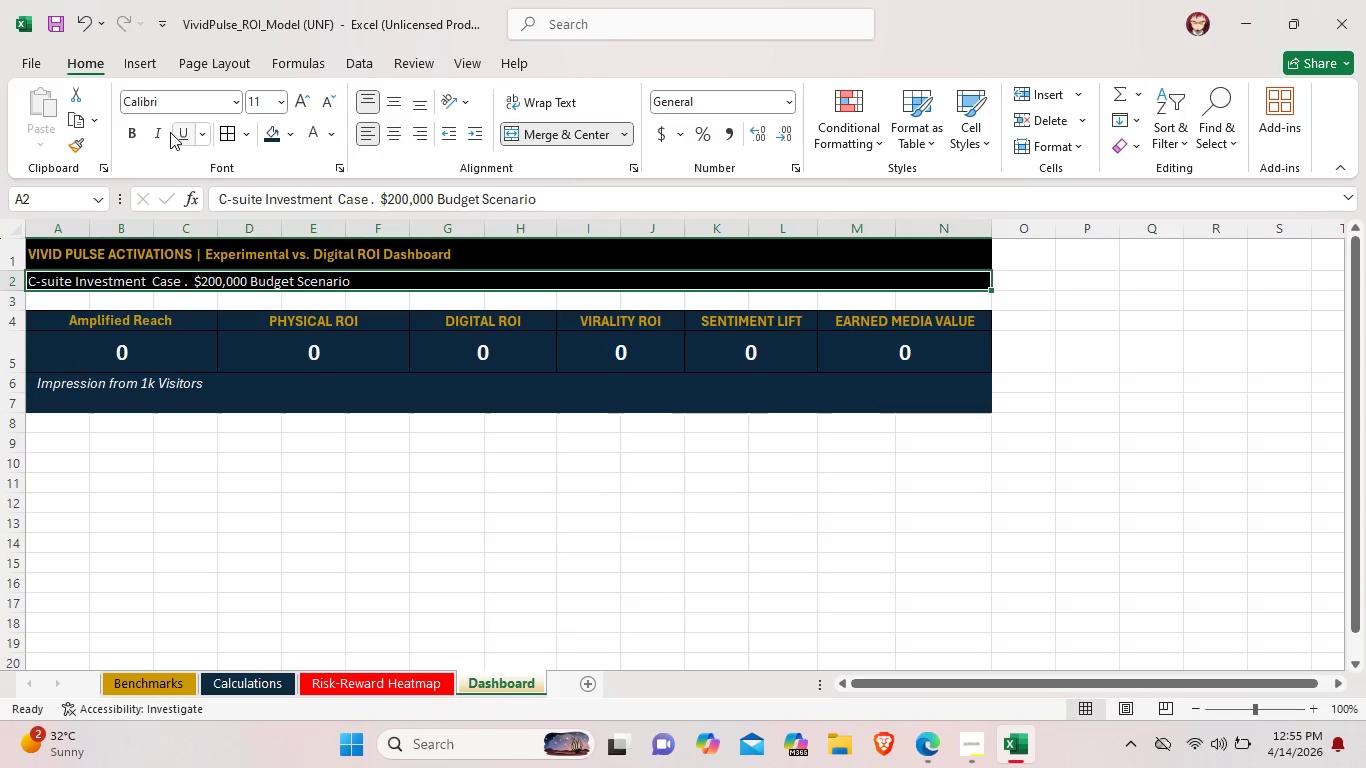 
left_click([160, 131])
 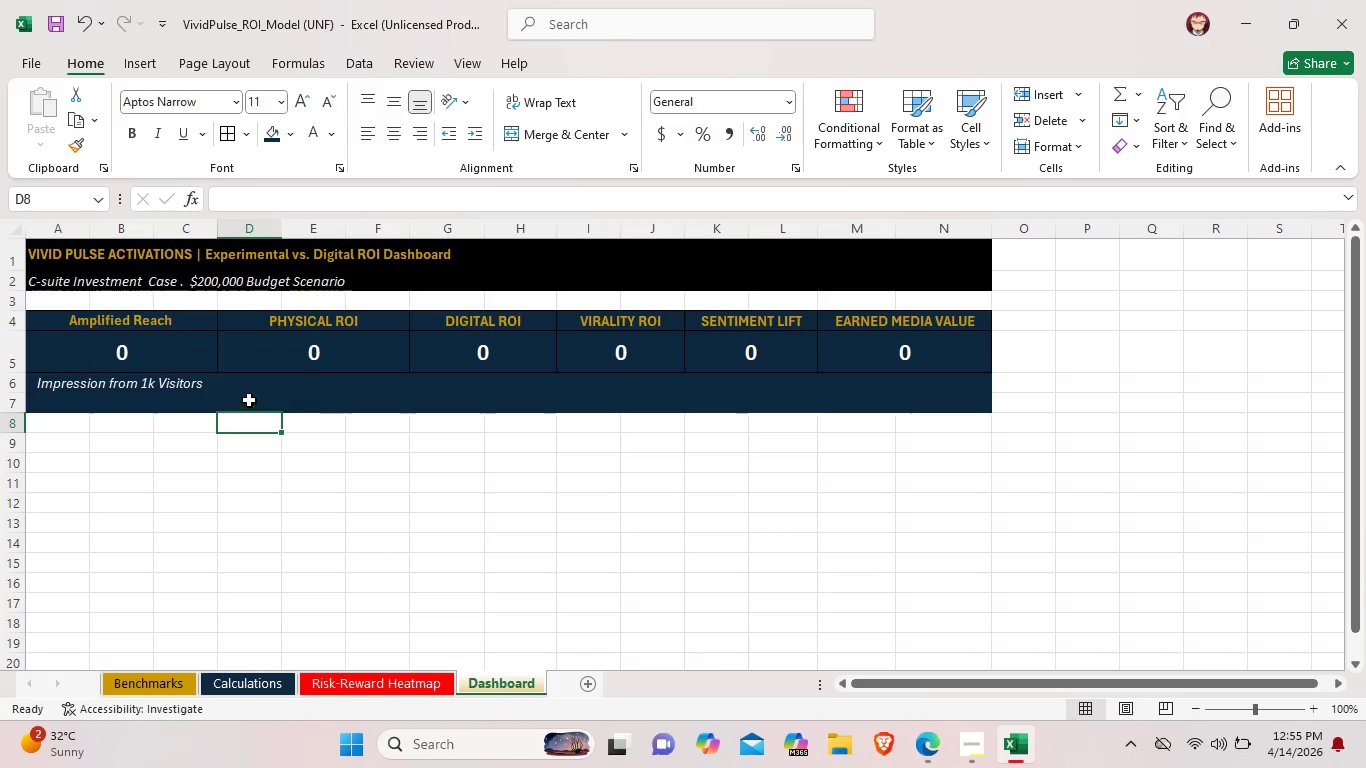 
double_click([249, 388])
 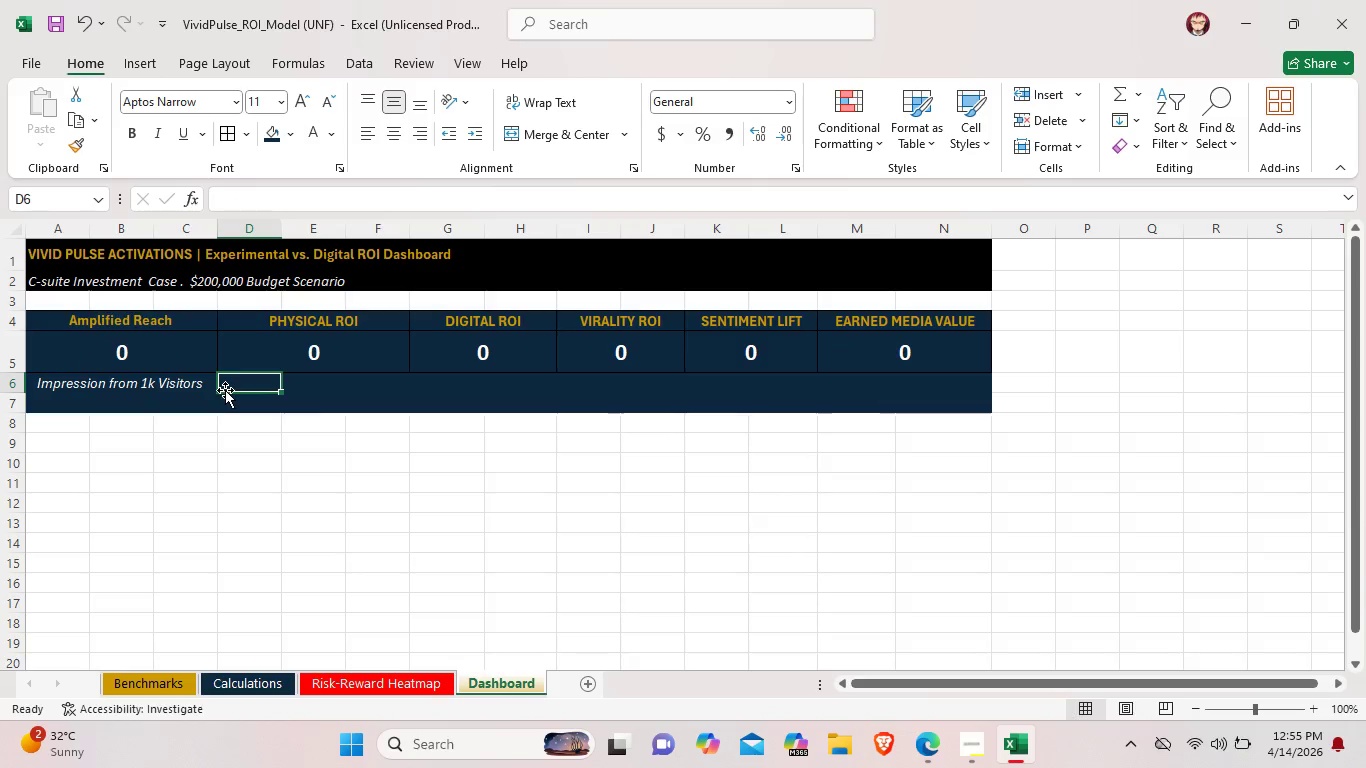 
left_click([225, 390])
 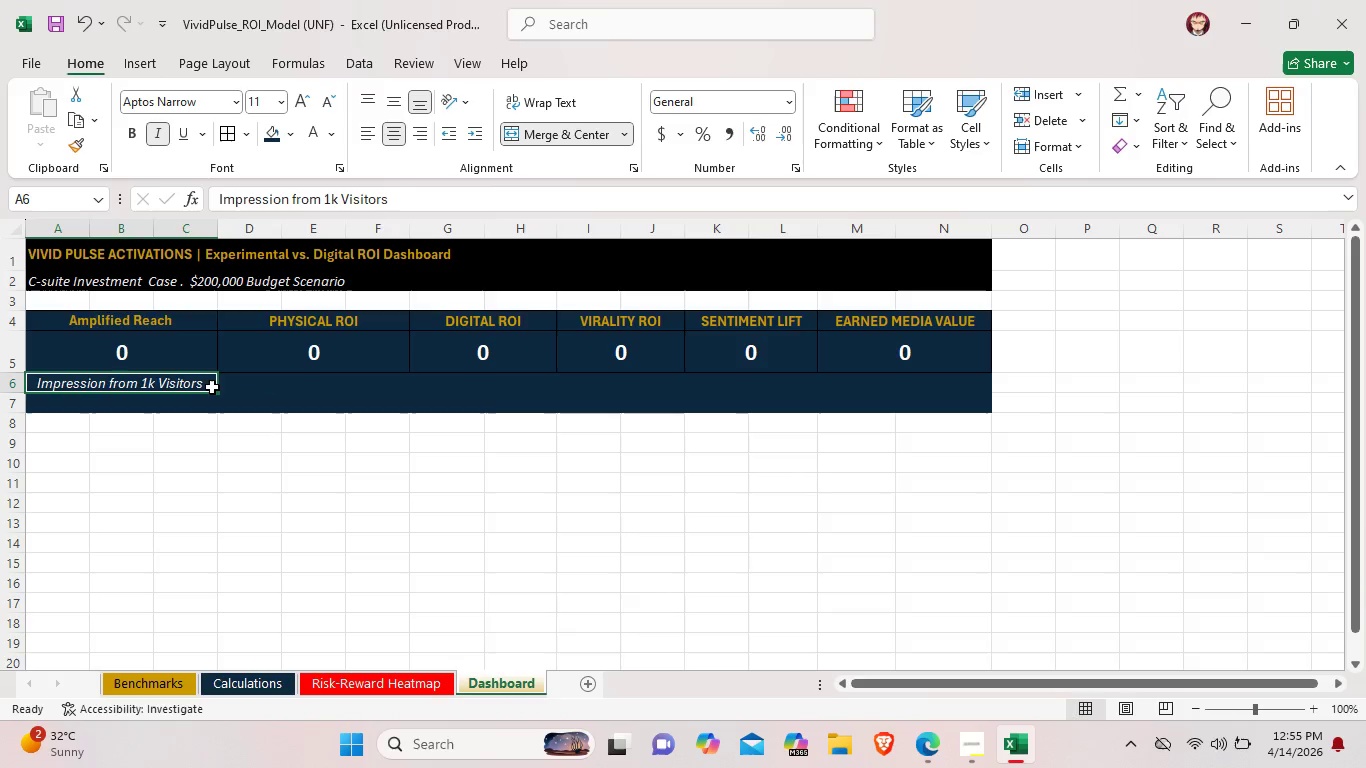 
double_click([212, 387])
 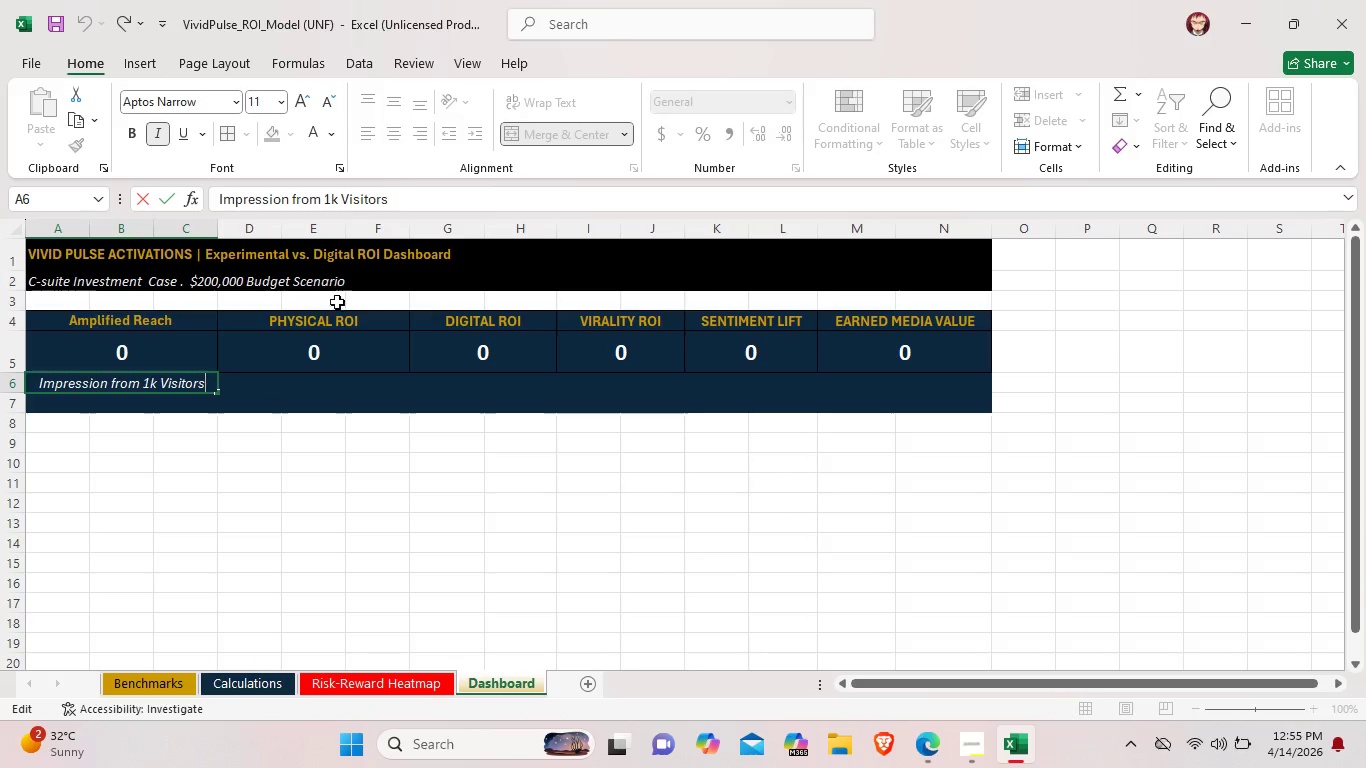 
left_click([284, 441])
 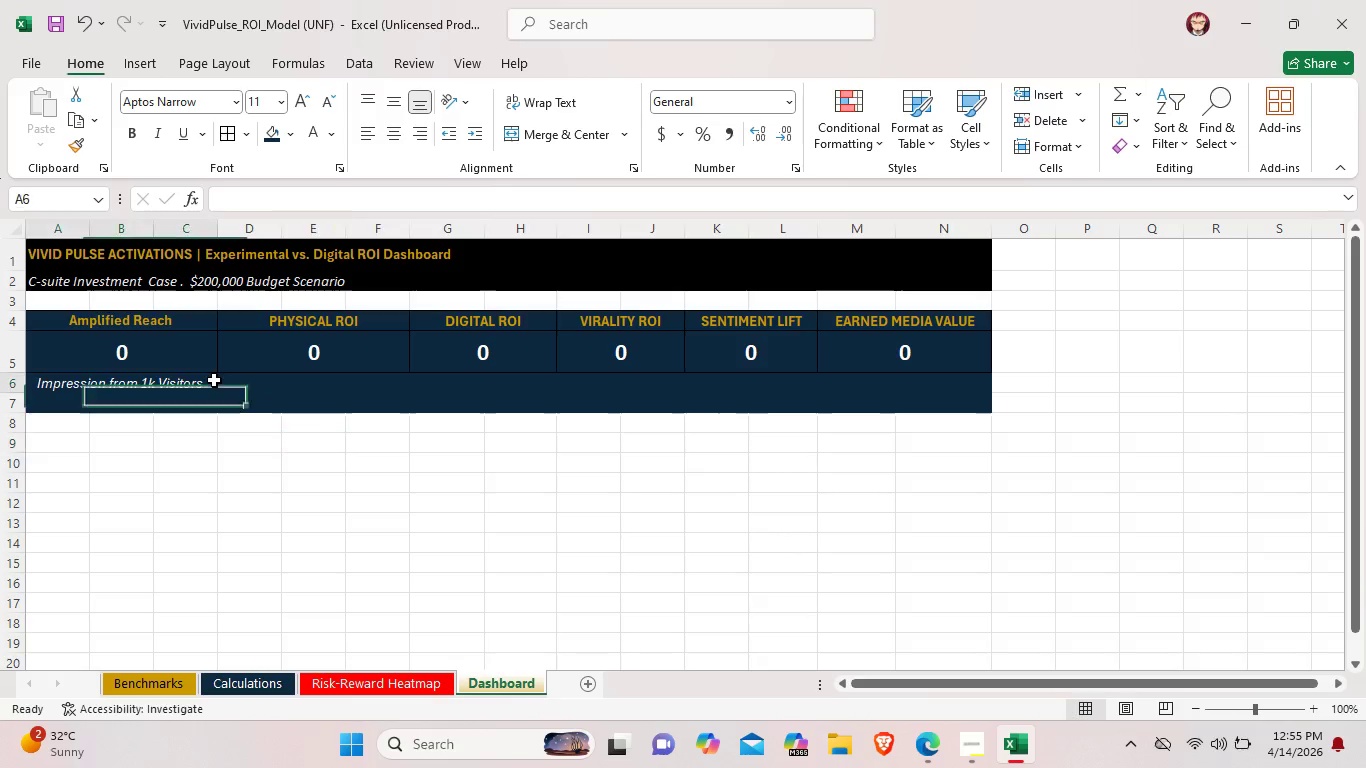 
left_click_drag(start_coordinate=[214, 380], to_coordinate=[169, 380])
 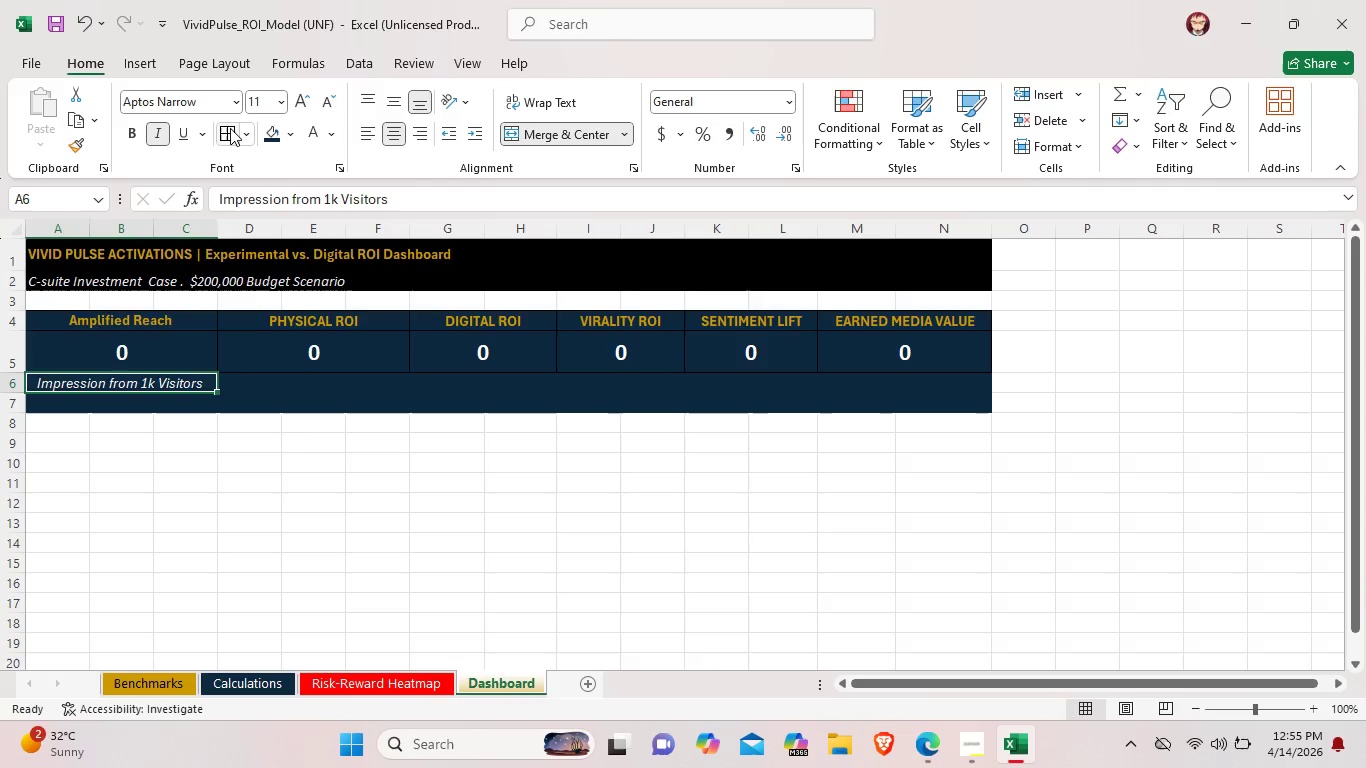 
left_click([227, 128])
 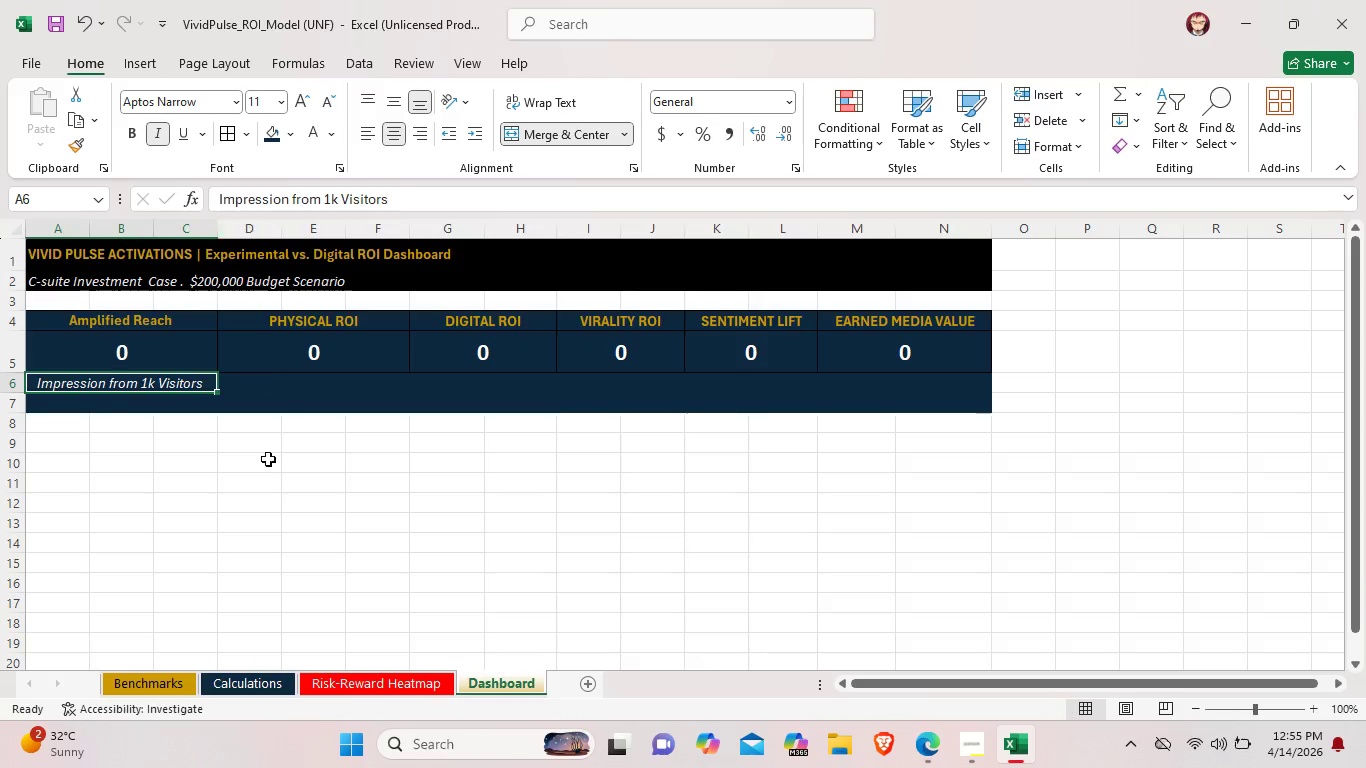 
left_click([268, 463])
 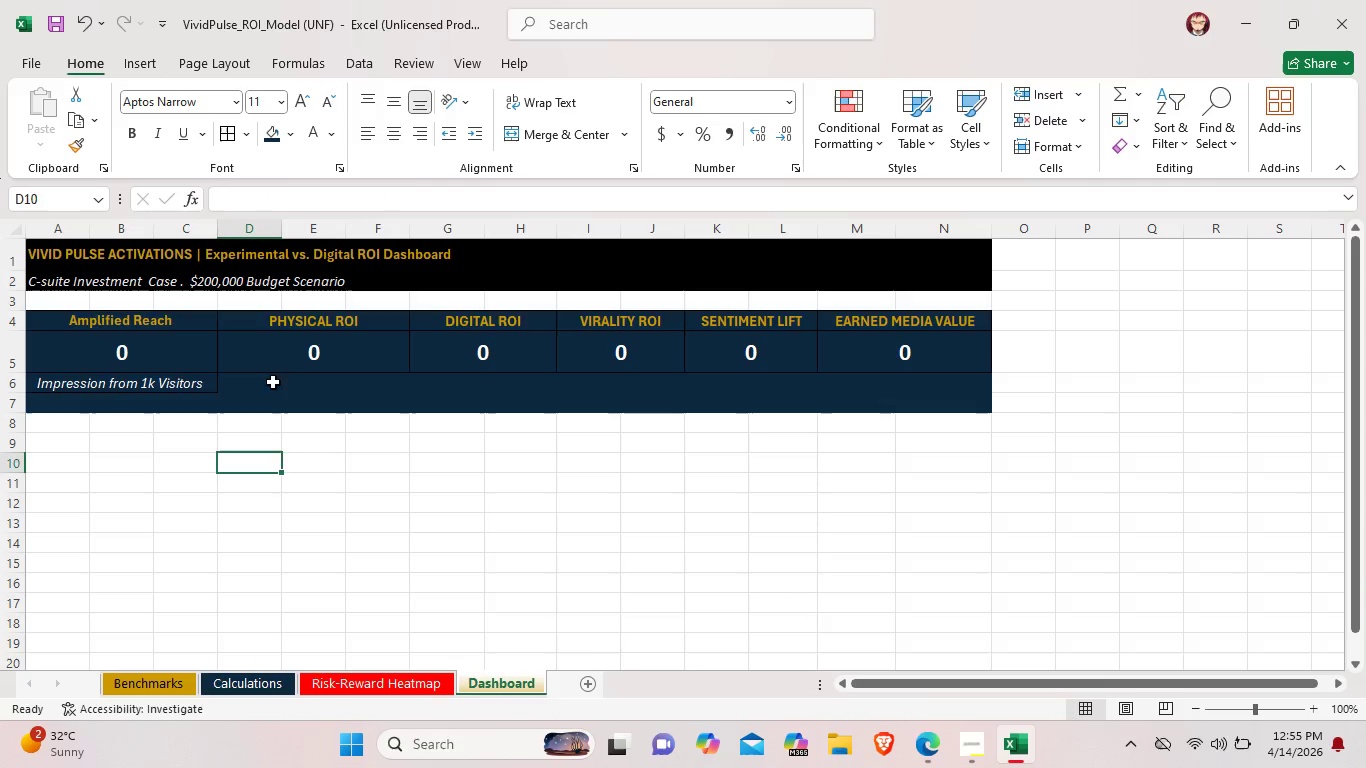 
left_click([273, 382])
 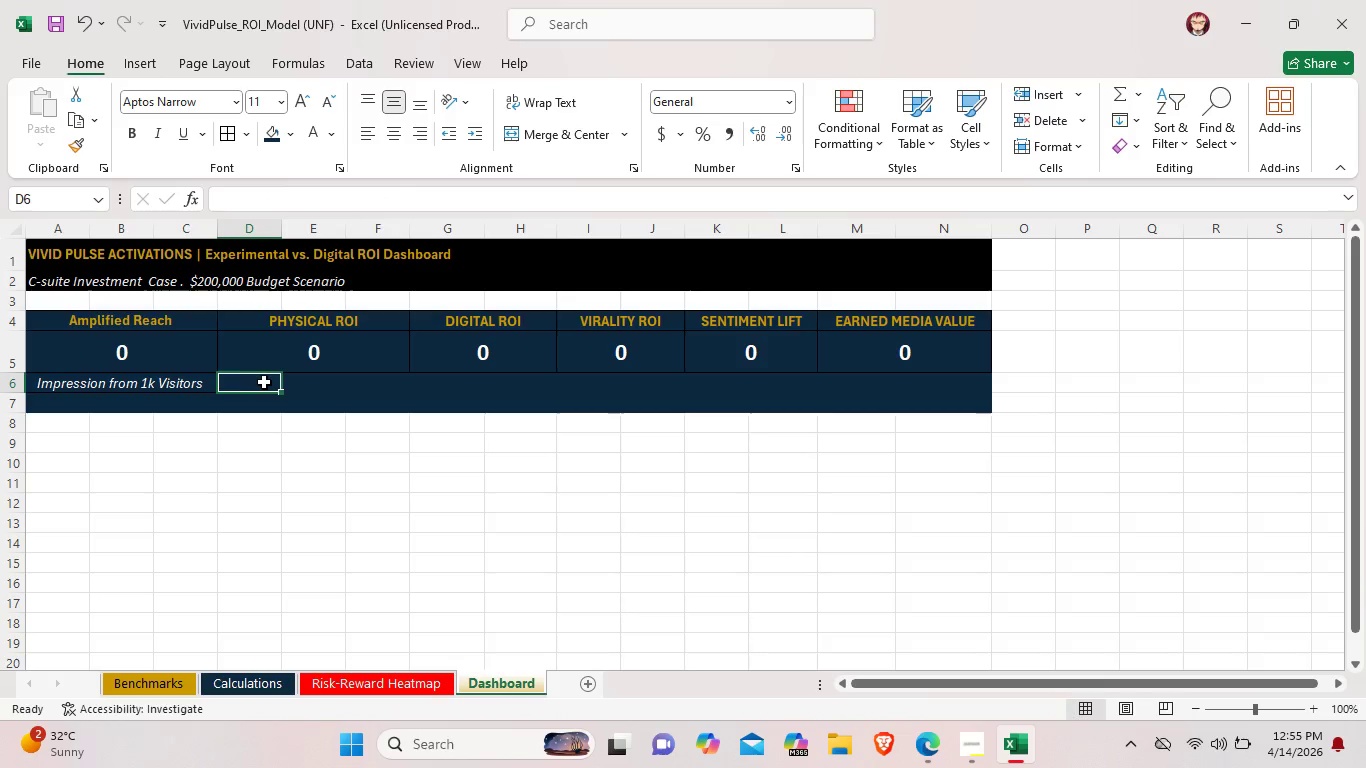 
left_click_drag(start_coordinate=[264, 382], to_coordinate=[372, 381])
 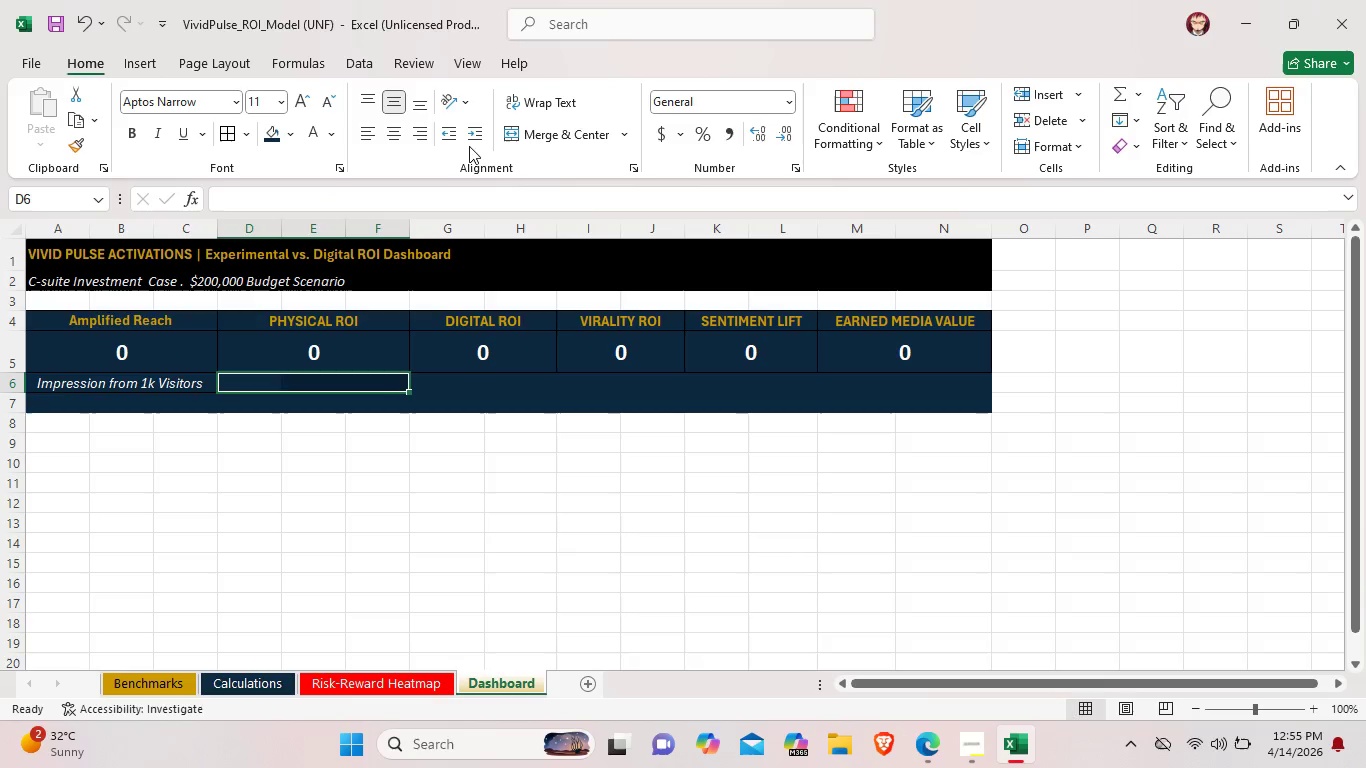 
left_click([536, 129])
 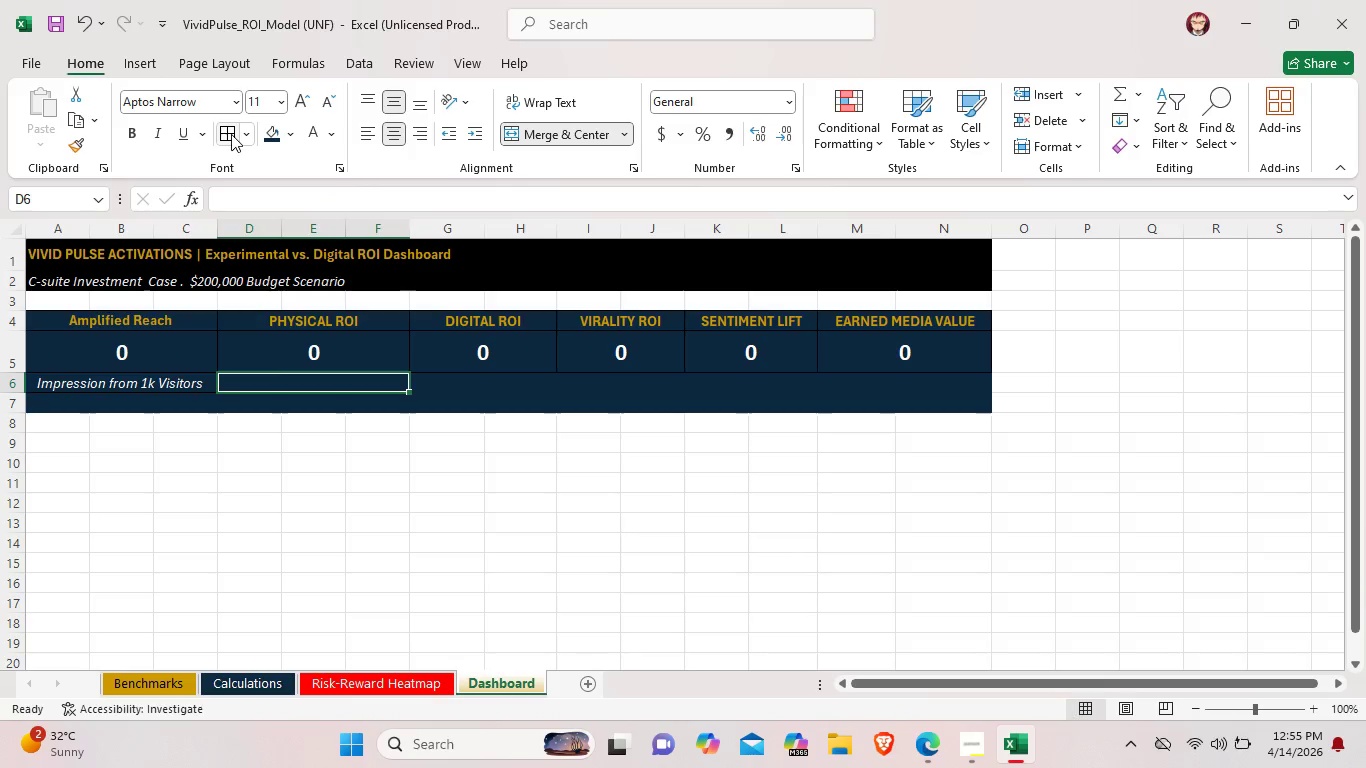 
left_click([228, 133])
 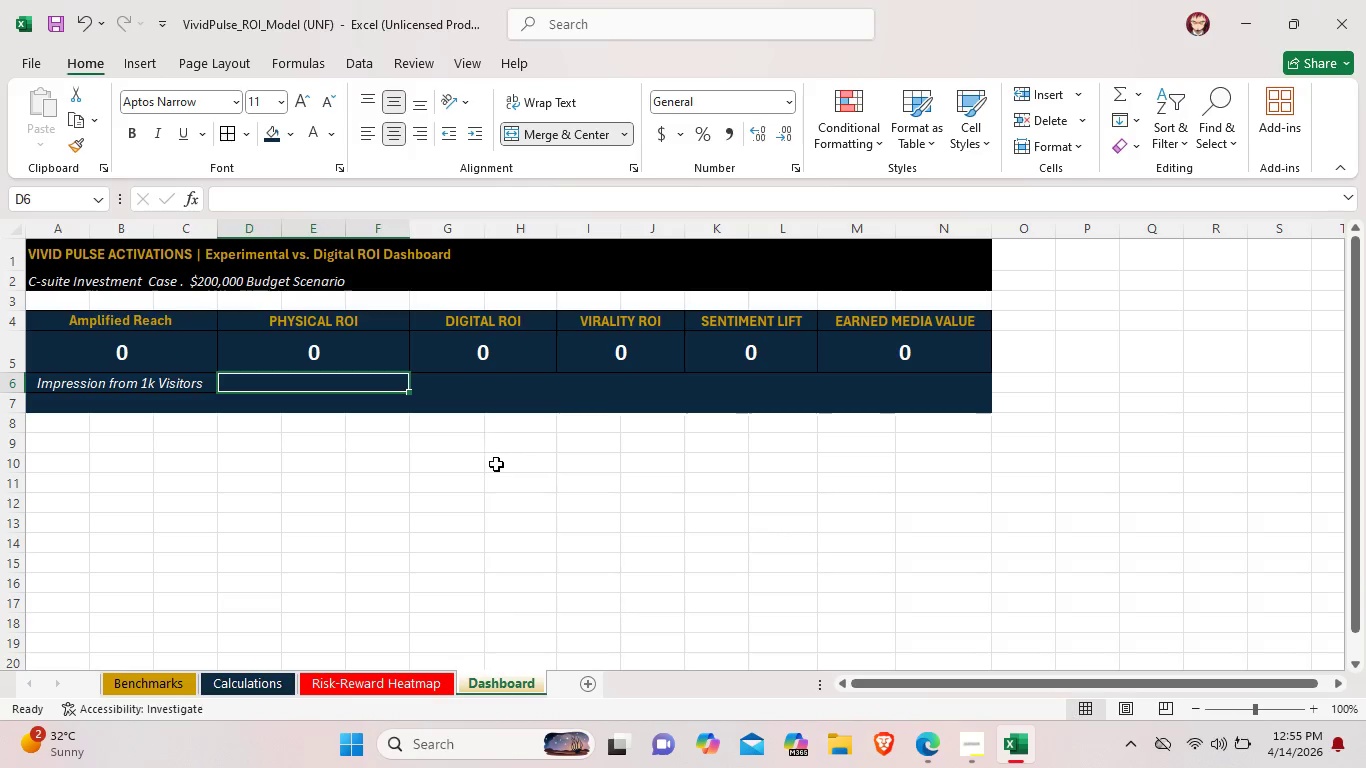 
left_click([496, 464])
 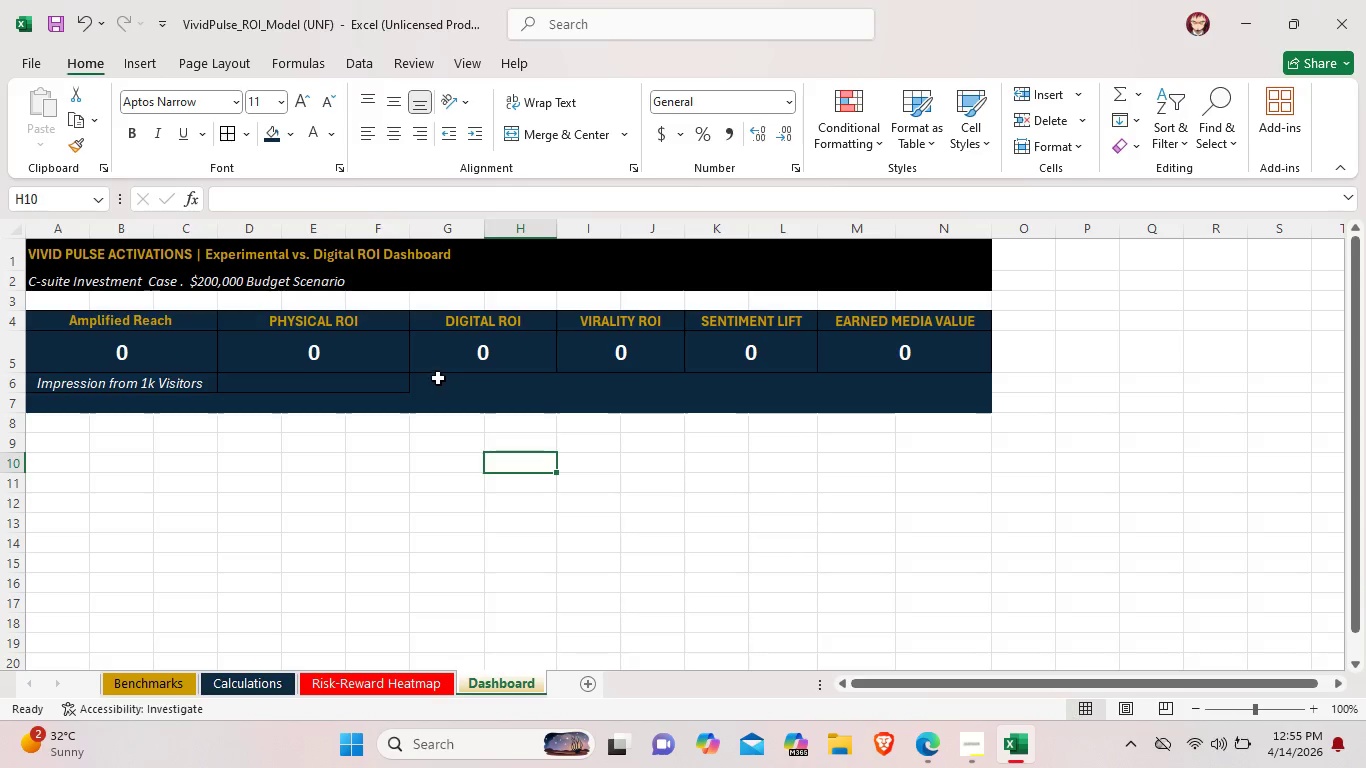 
left_click([438, 378])
 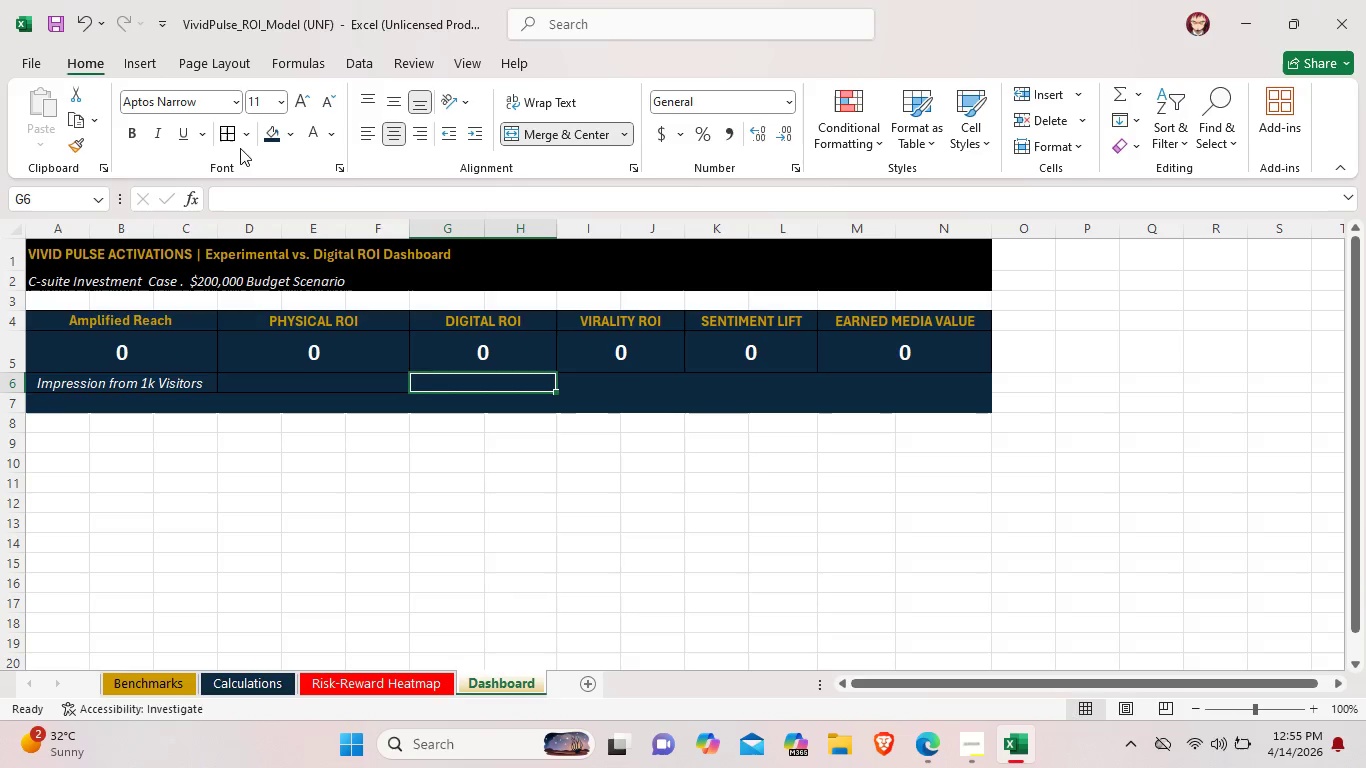 
left_click([227, 139])
 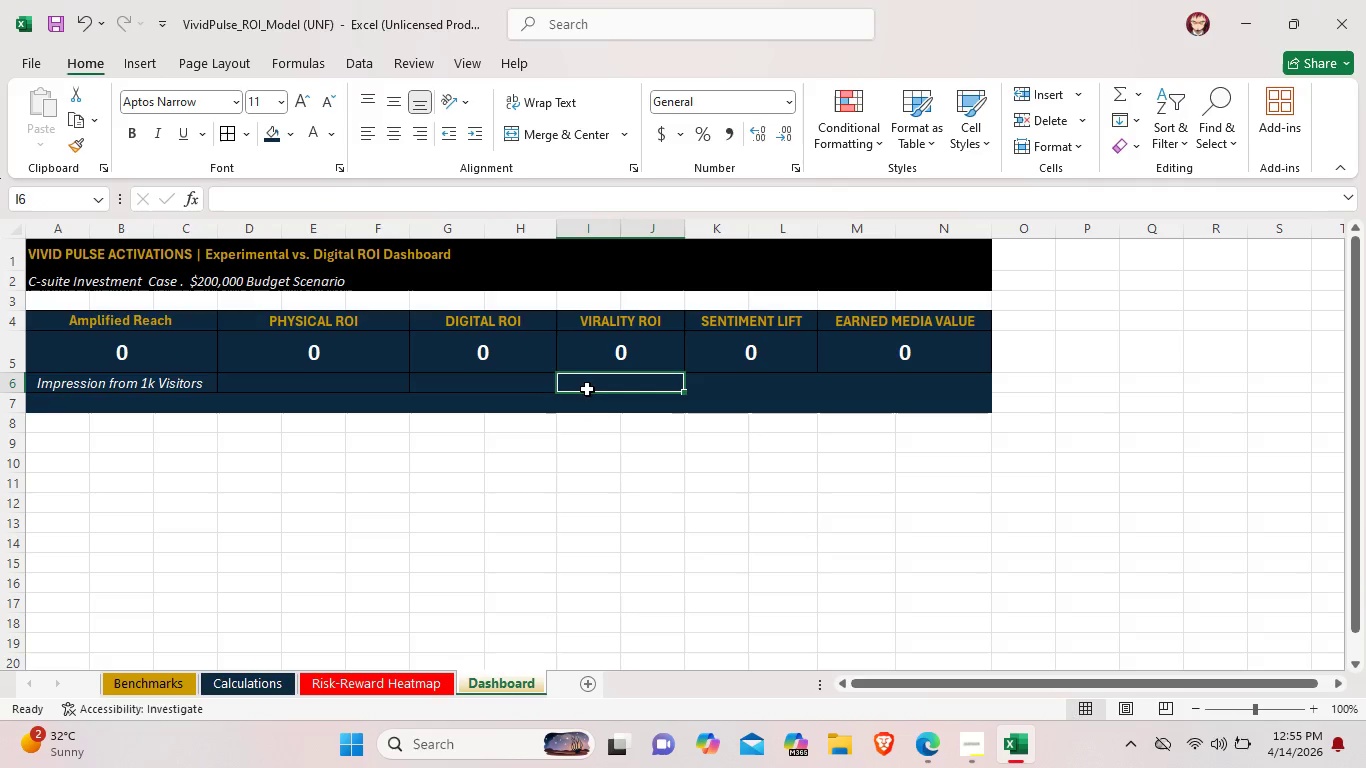 
left_click([587, 389])
 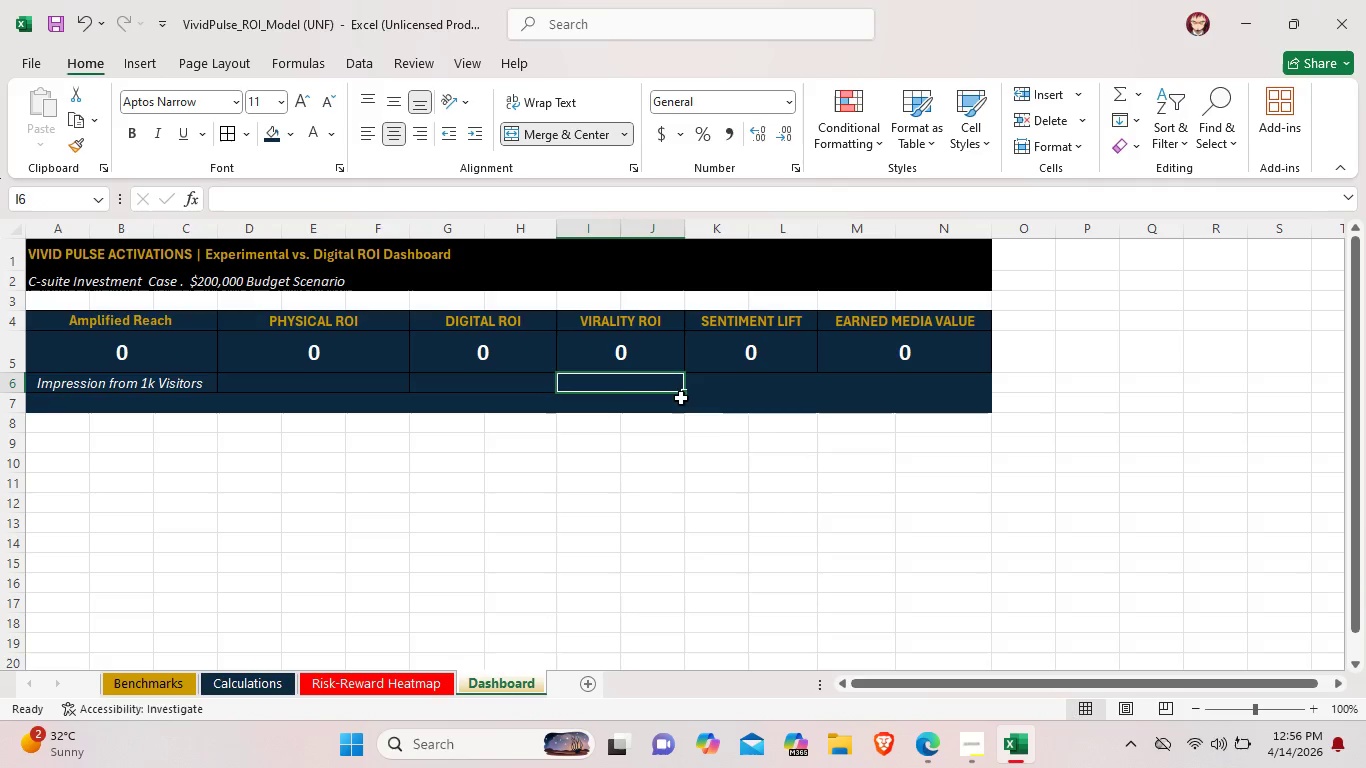 
double_click([722, 479])
 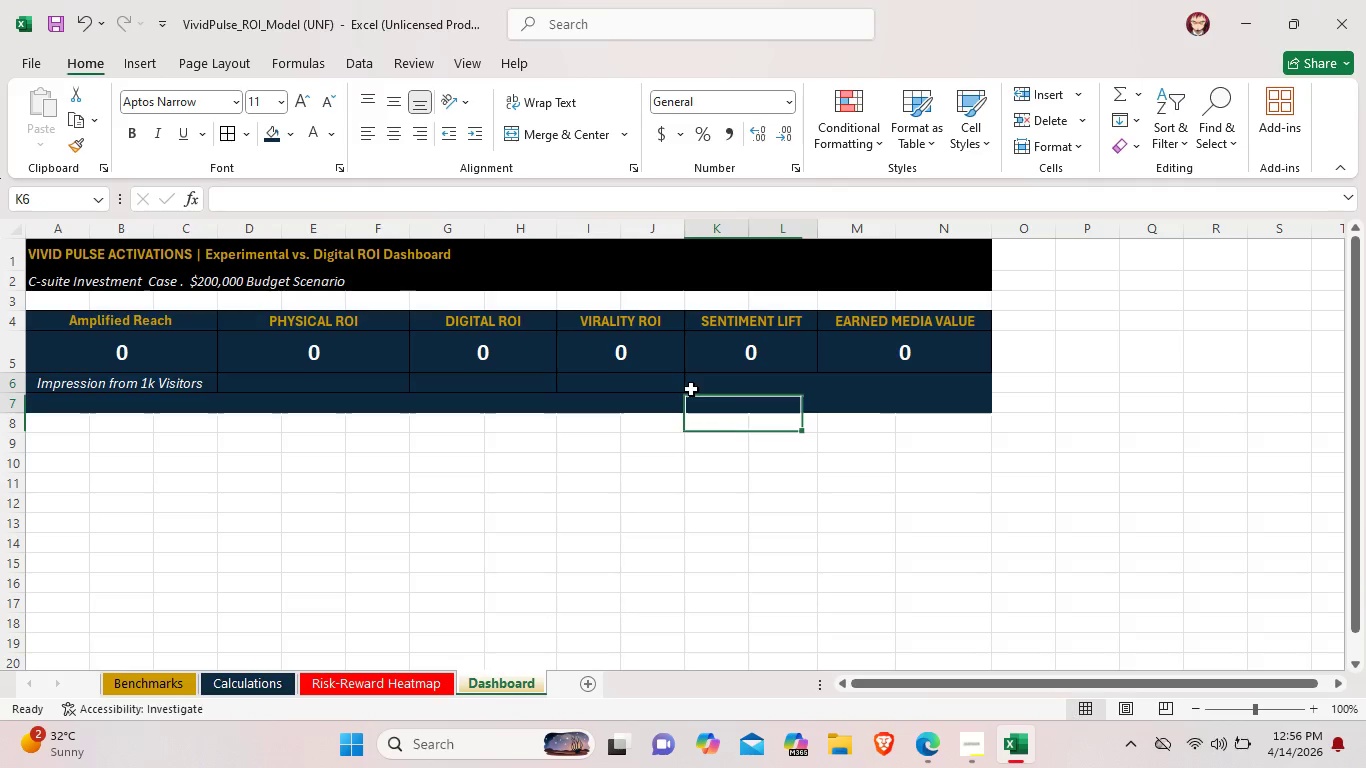 
left_click_drag(start_coordinate=[691, 389], to_coordinate=[758, 387])
 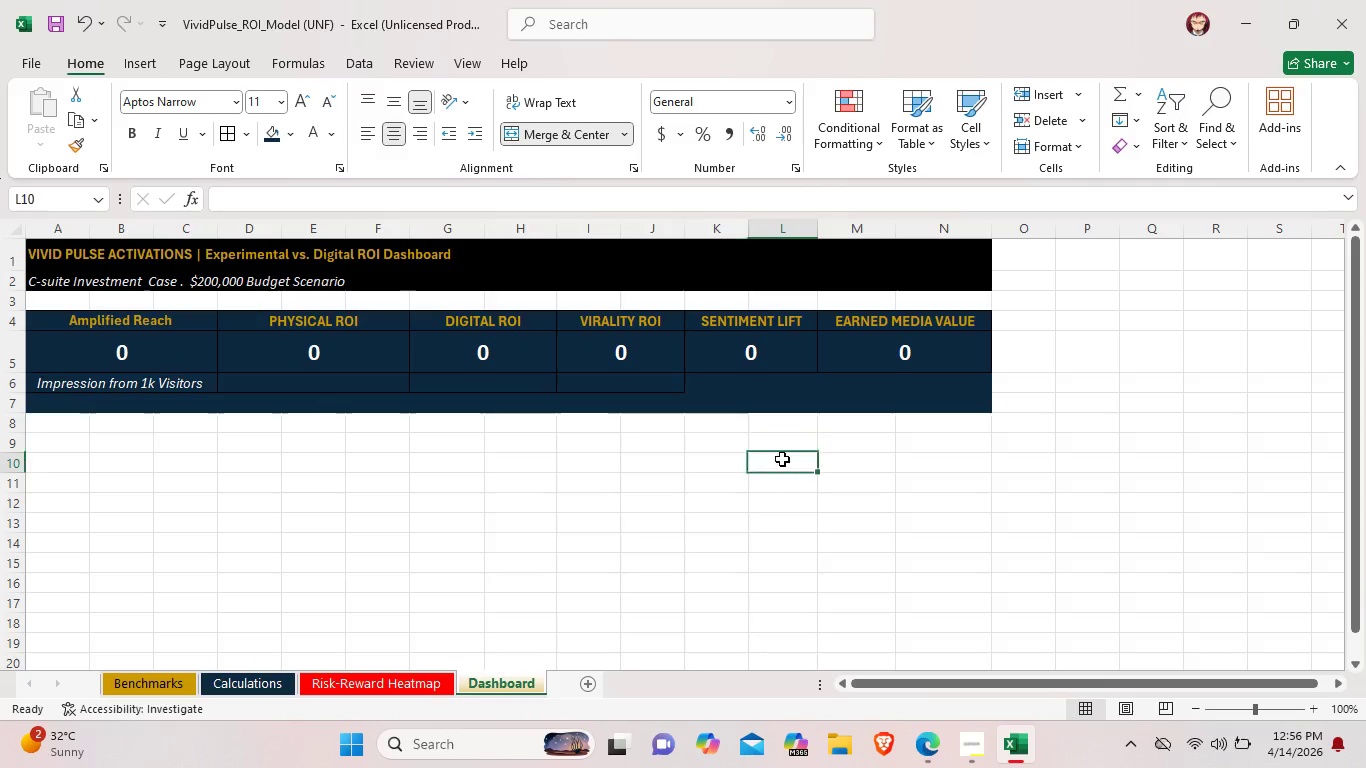 
left_click([787, 471])
 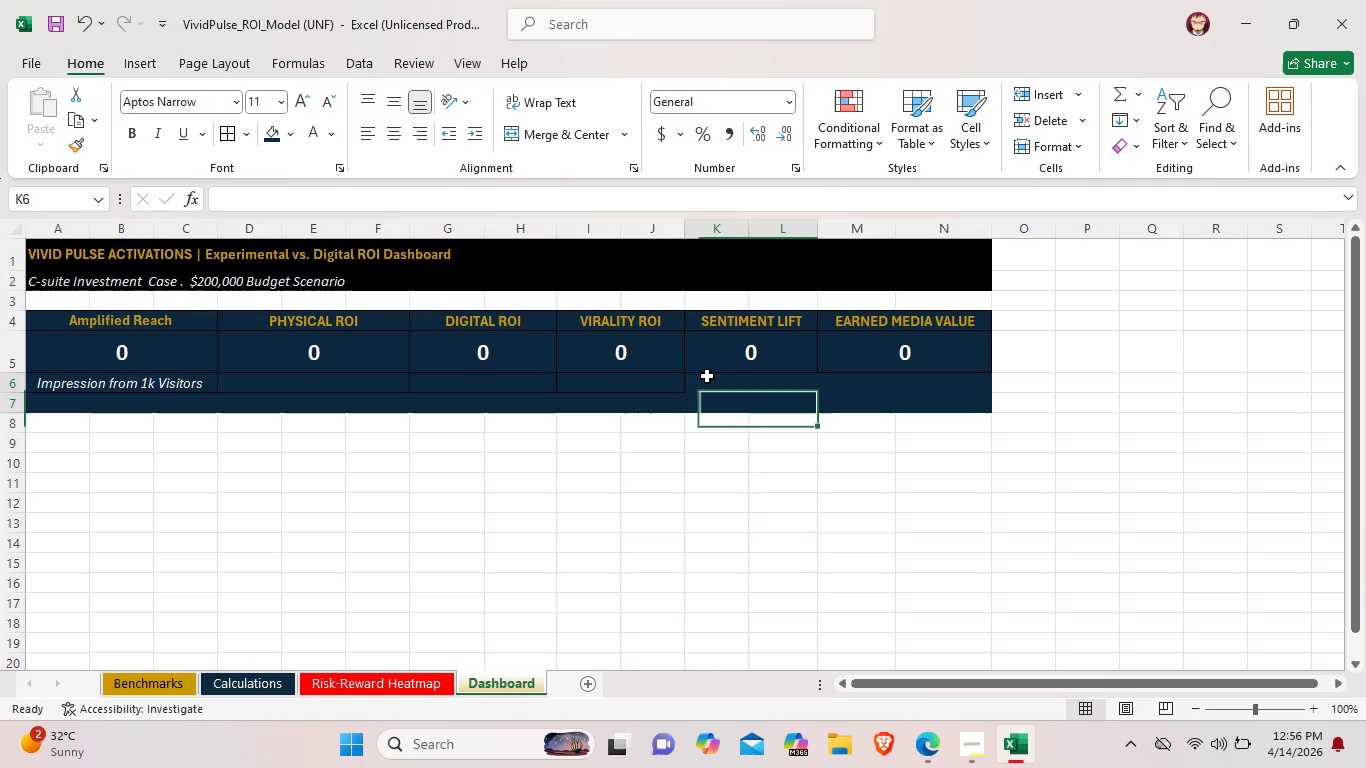 
left_click([707, 376])
 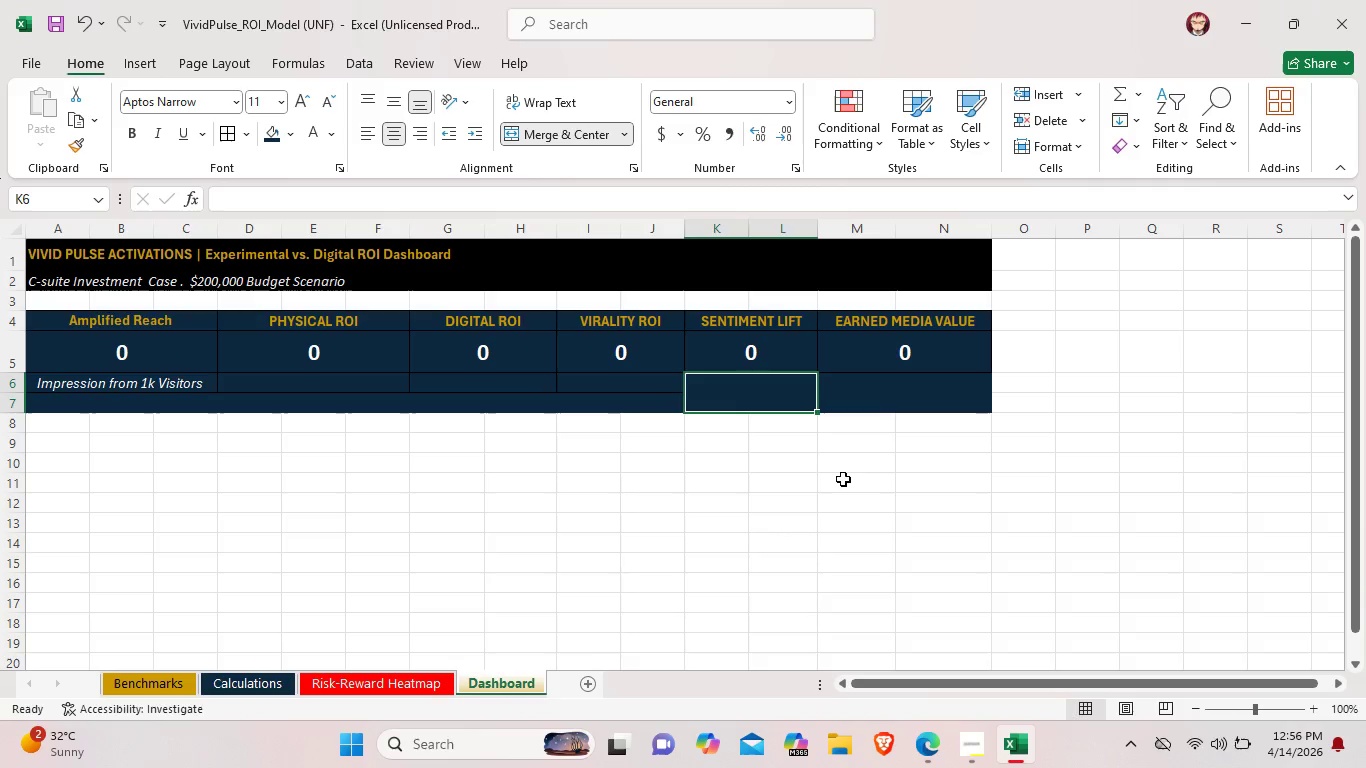 
left_click([877, 490])
 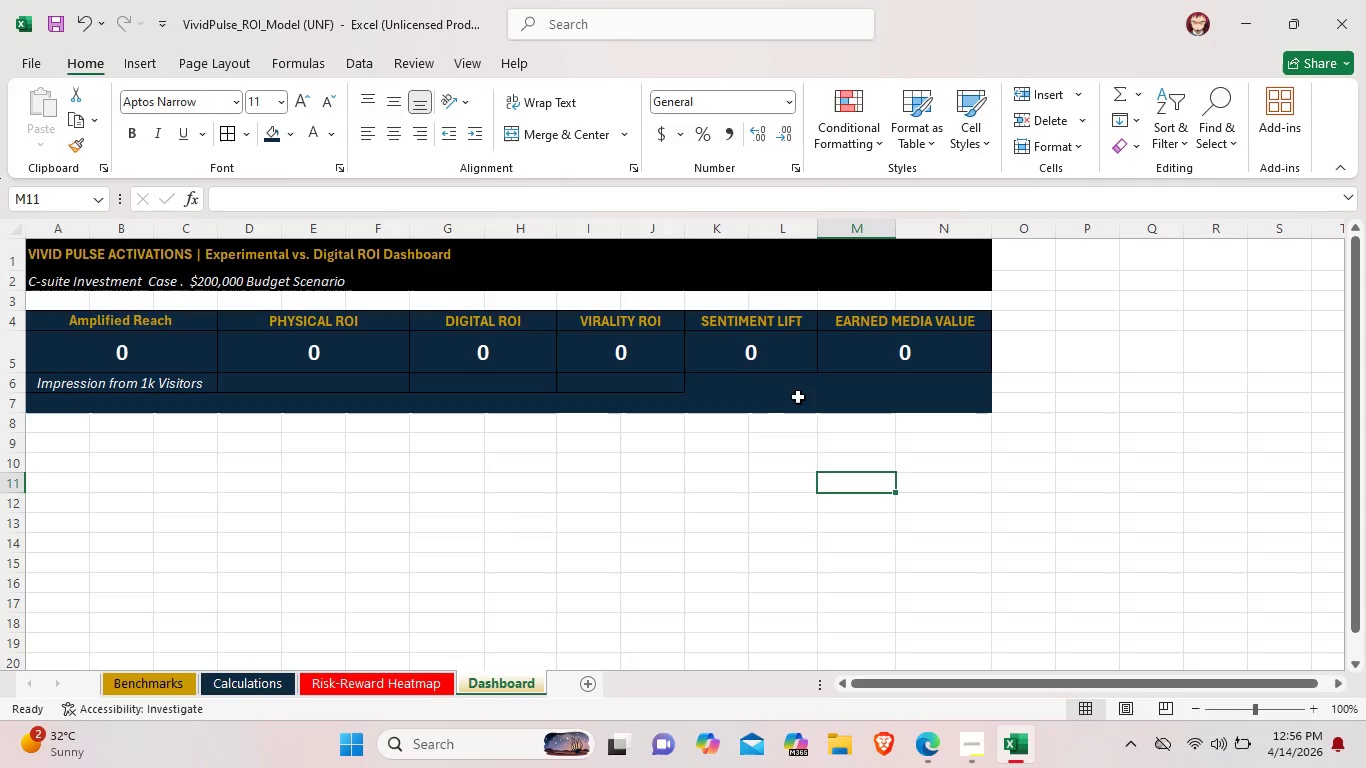 
left_click([783, 392])
 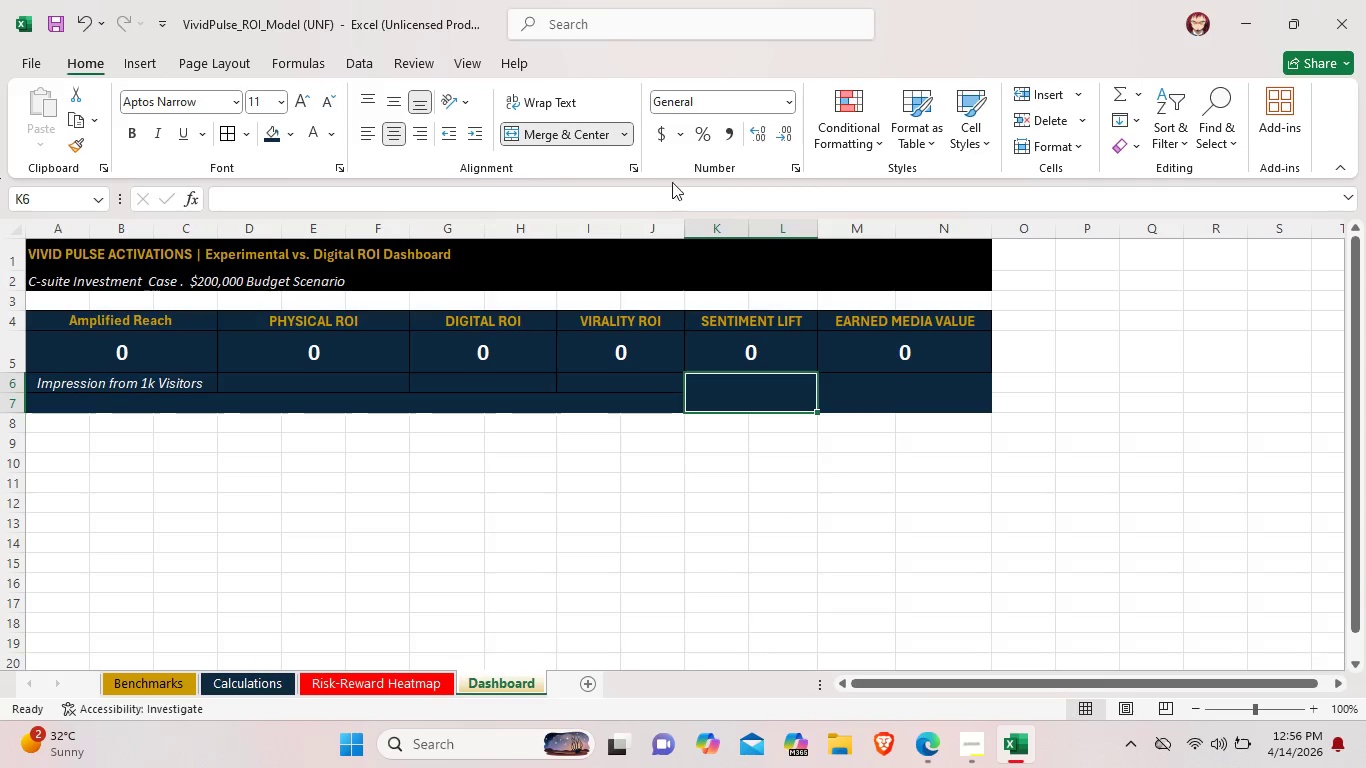 
left_click([600, 131])
 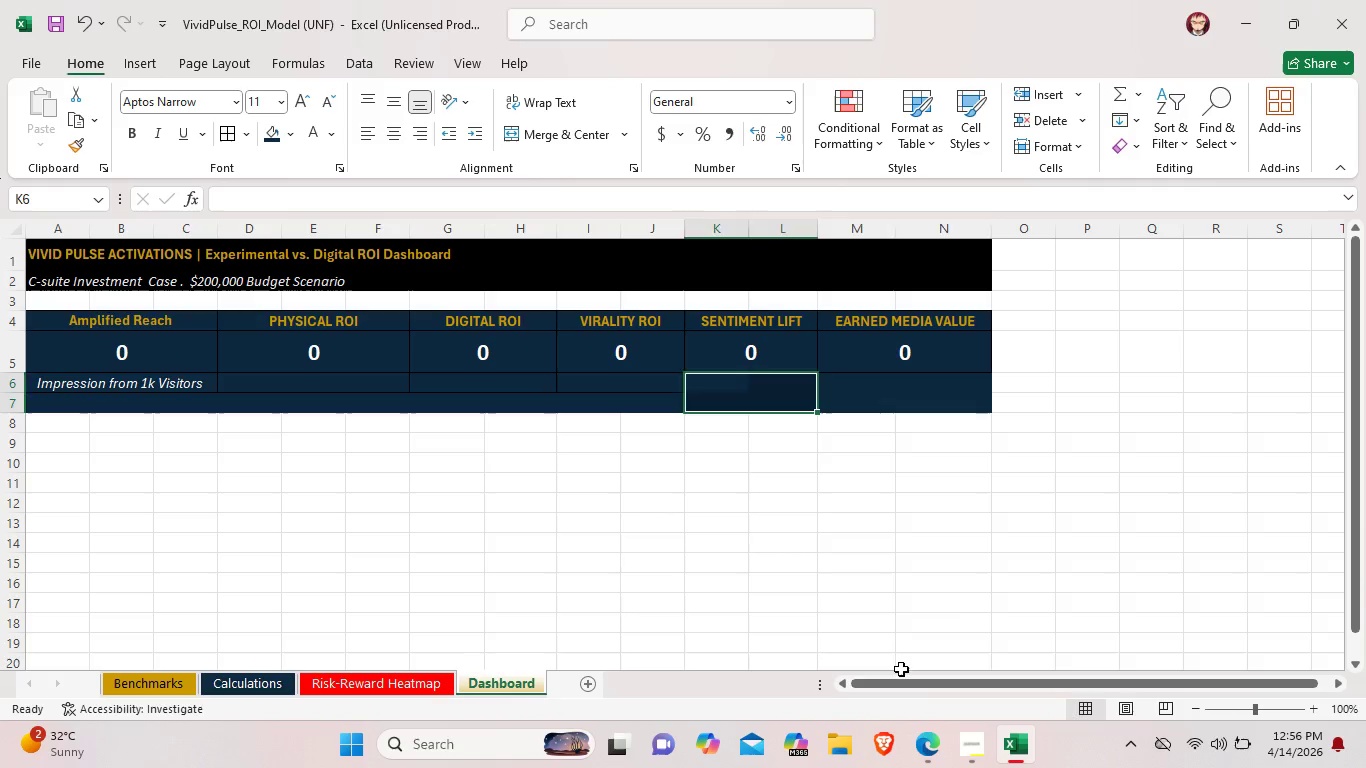 
left_click([901, 669])
 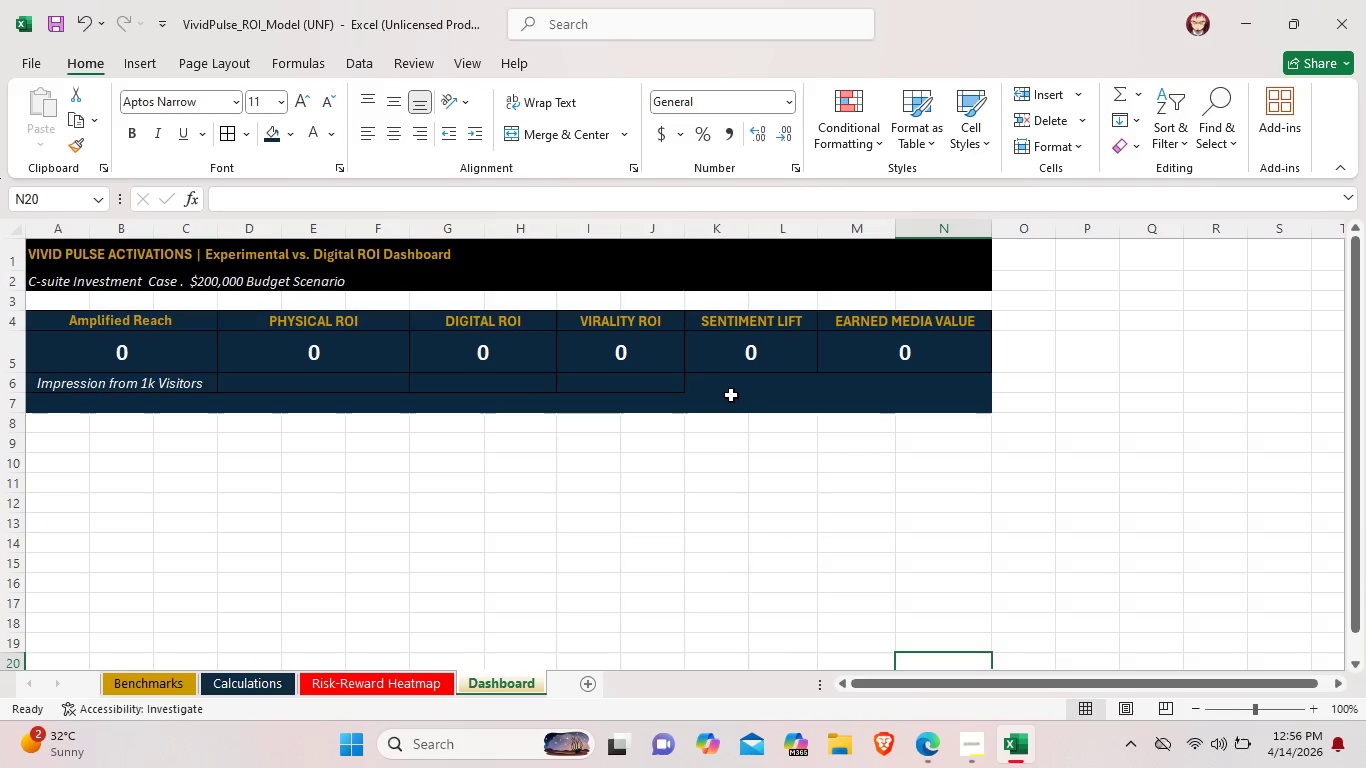 
left_click([731, 395])
 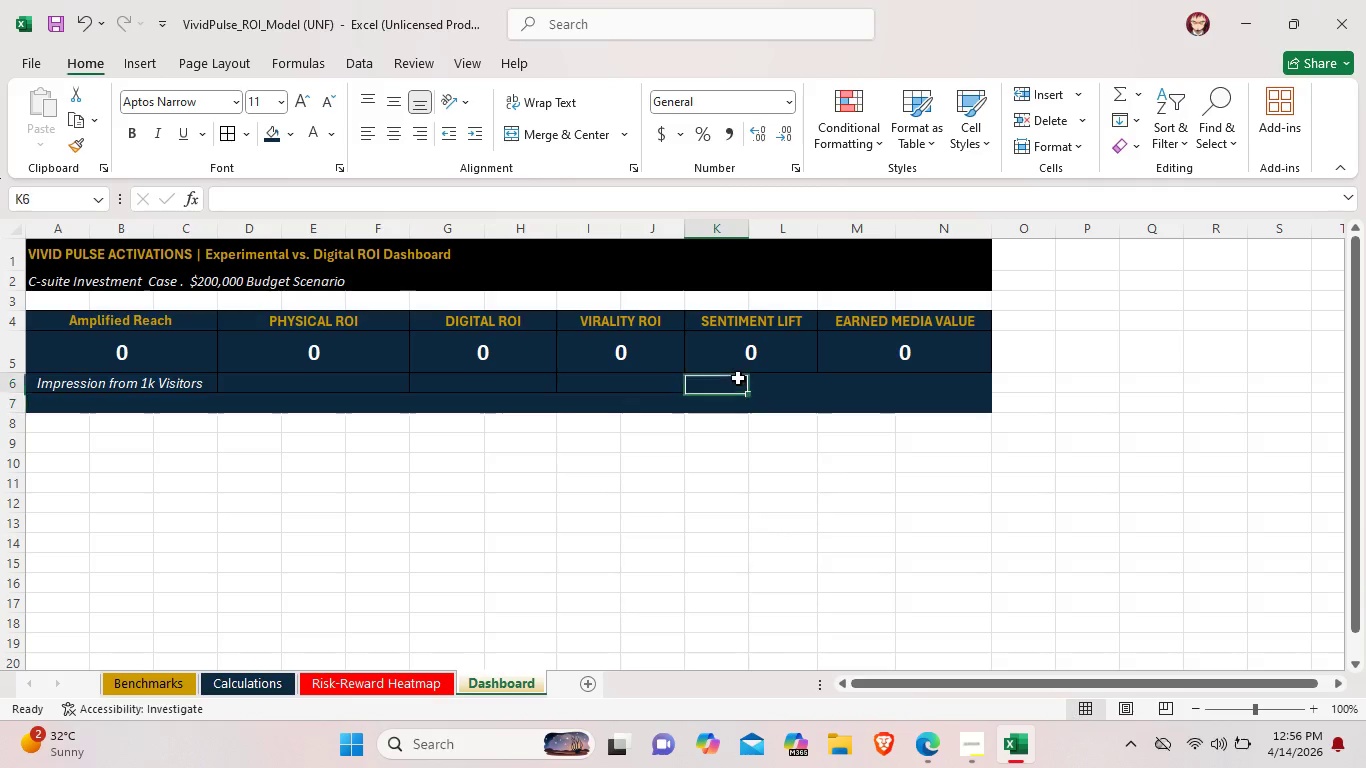 
left_click([738, 378])
 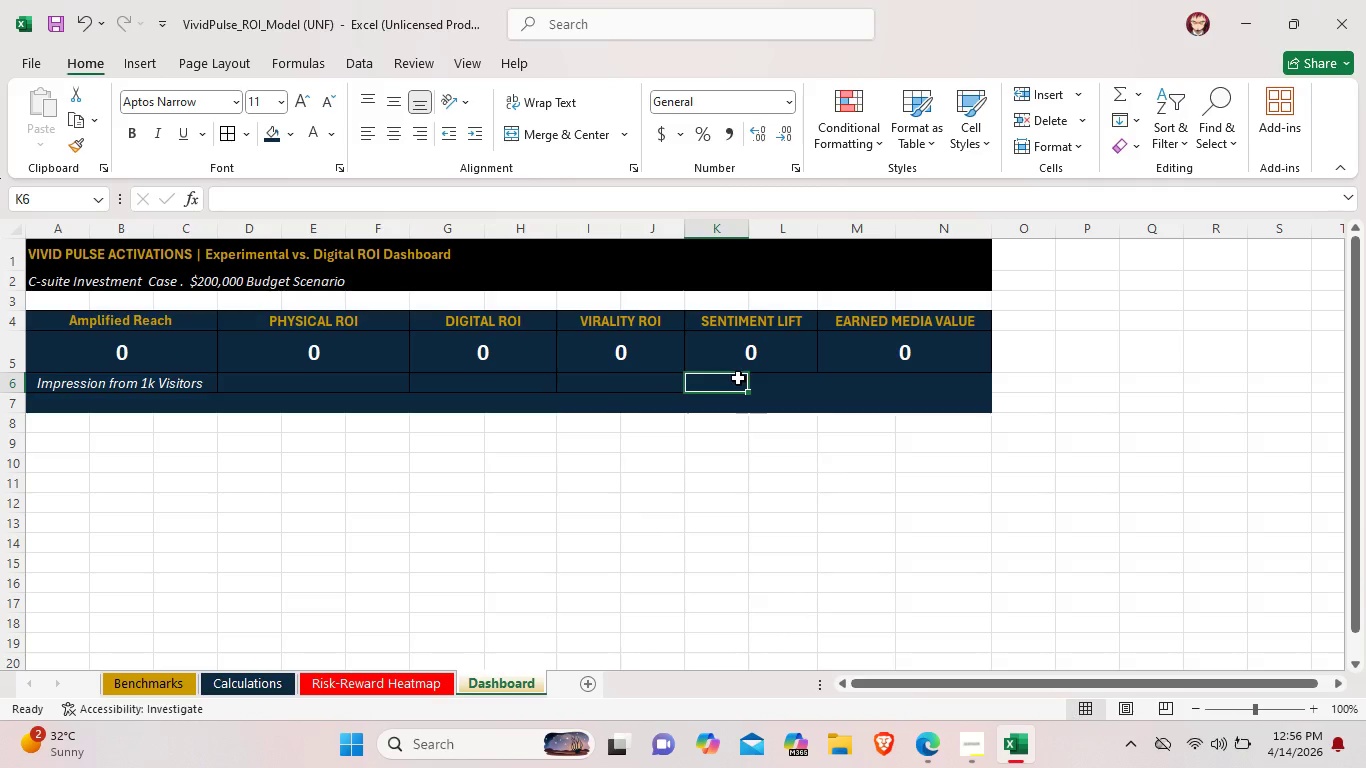 
left_click_drag(start_coordinate=[738, 378], to_coordinate=[811, 384])
 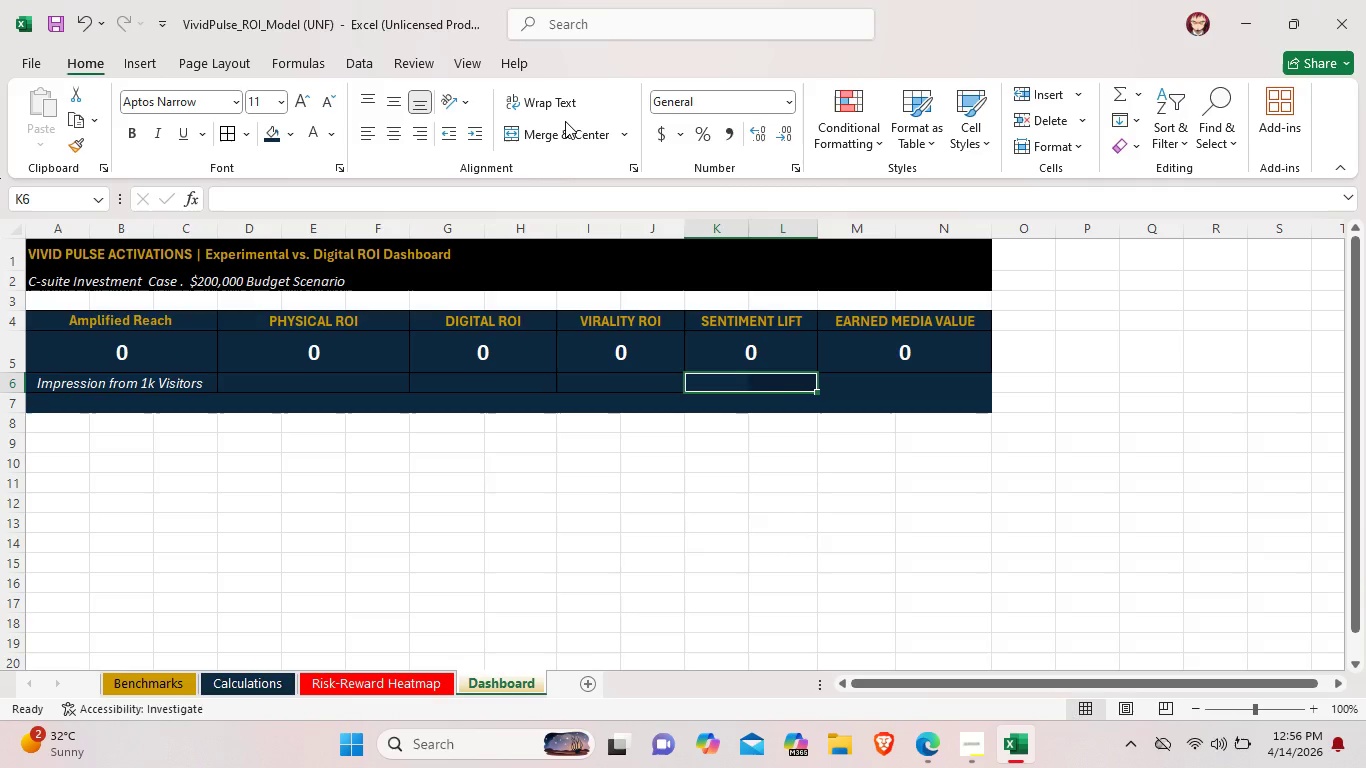 
left_click([565, 121])
 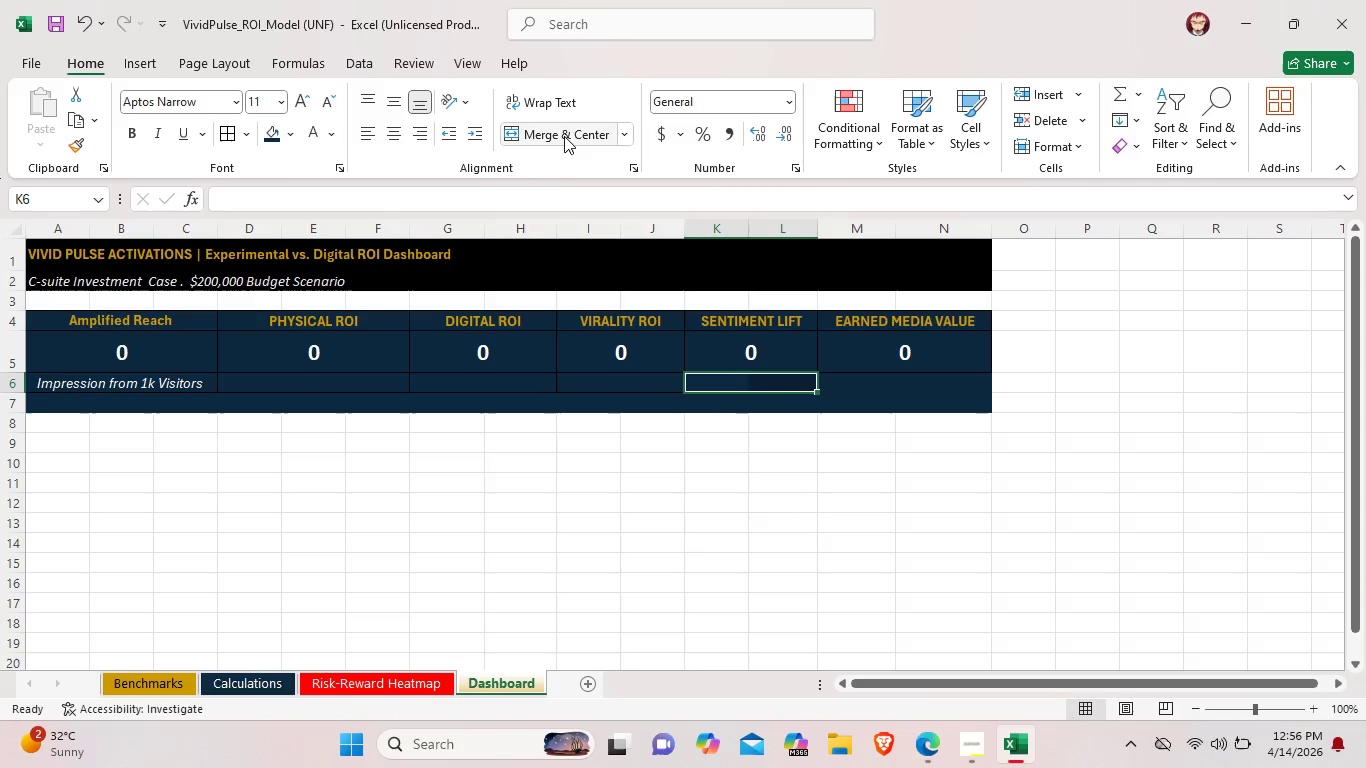 
left_click([564, 136])
 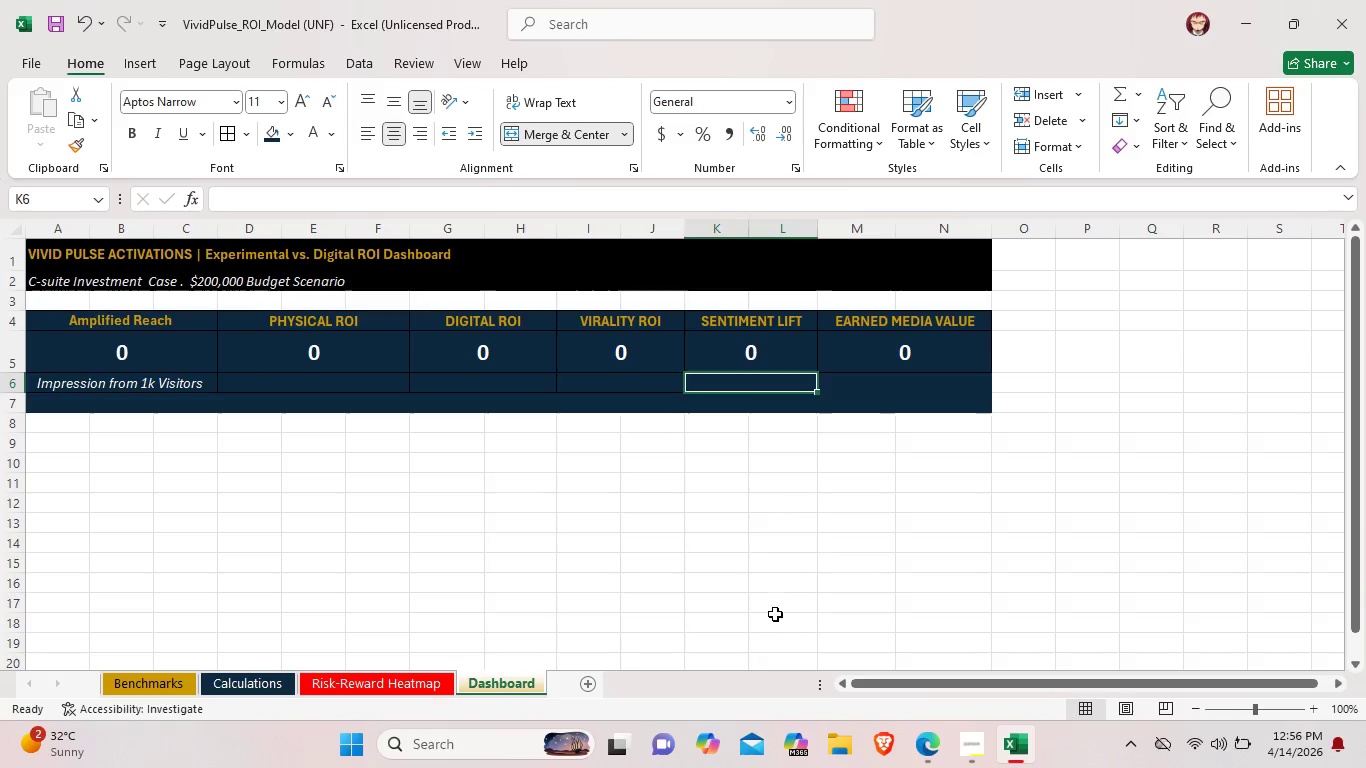 
left_click([775, 614])
 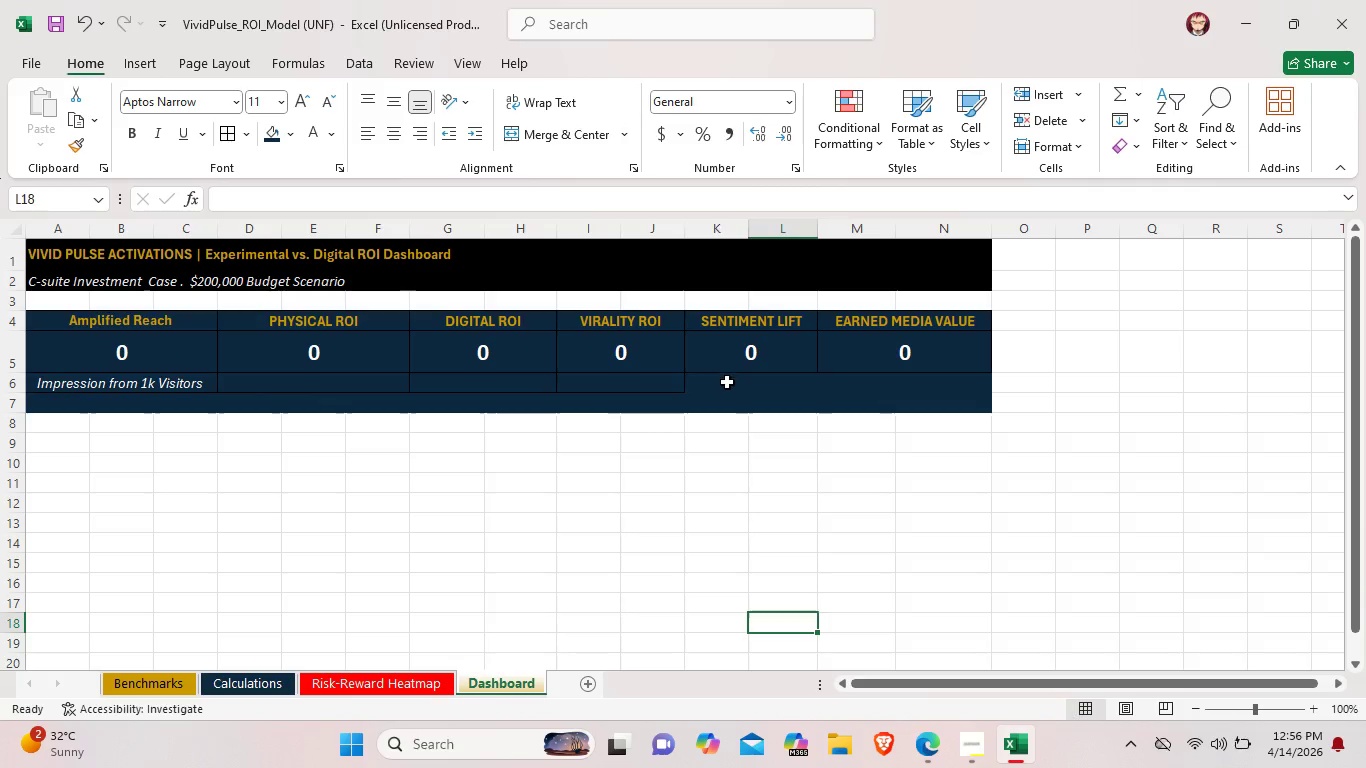 
left_click([727, 383])
 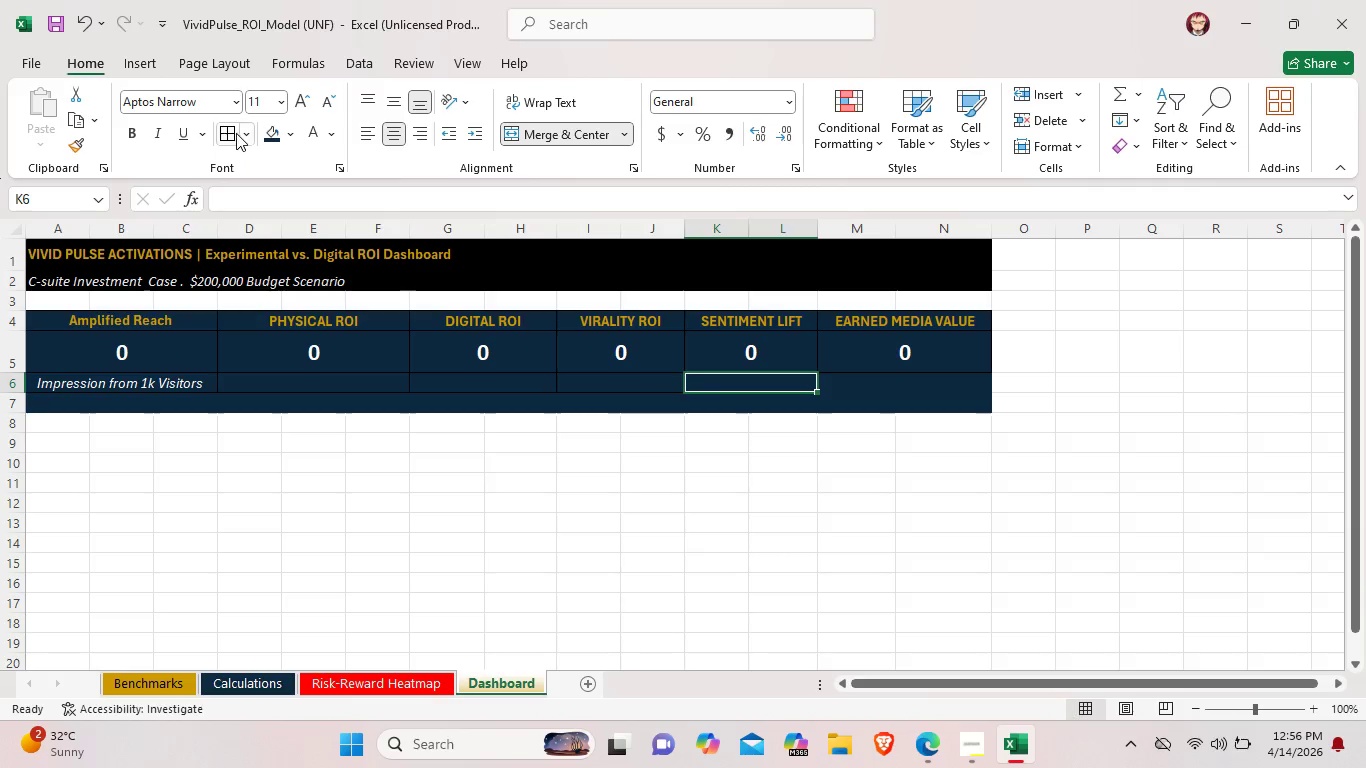 
left_click([235, 133])
 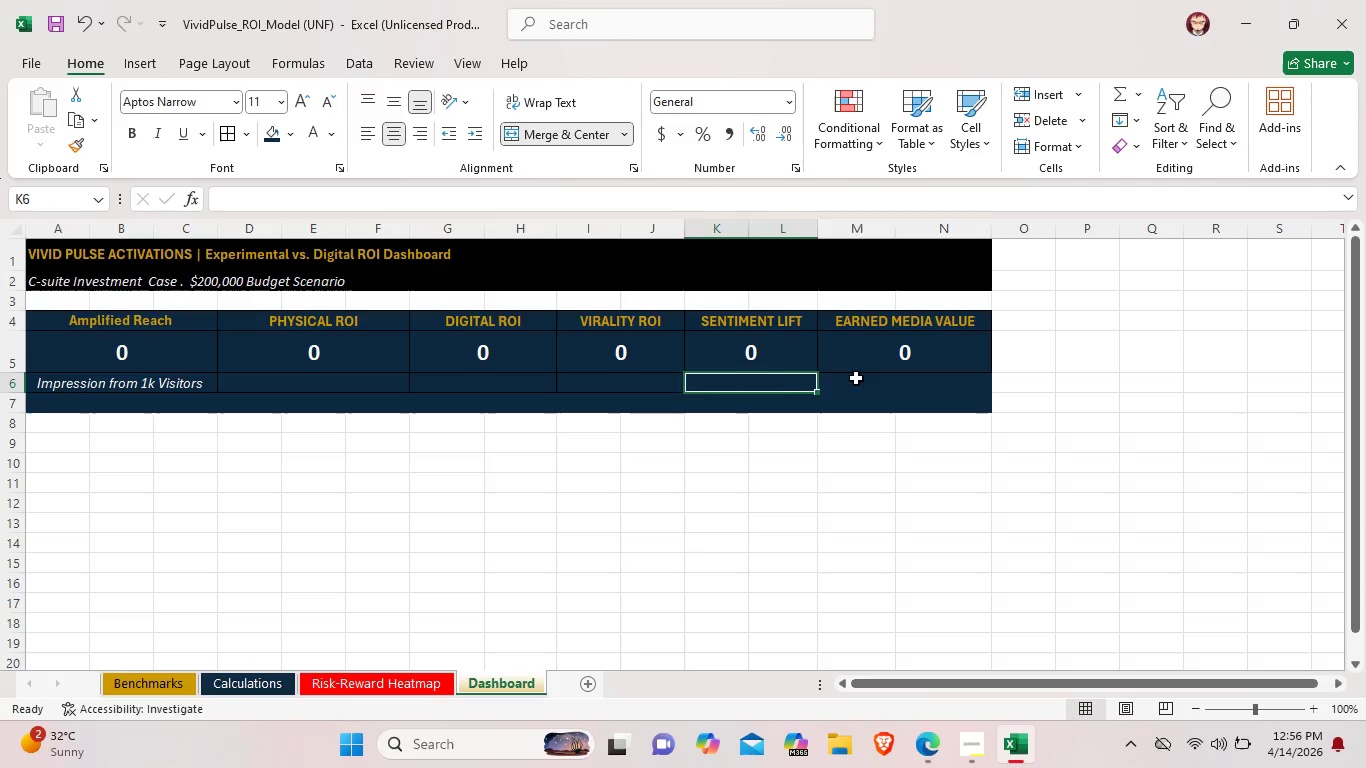 
left_click([856, 378])
 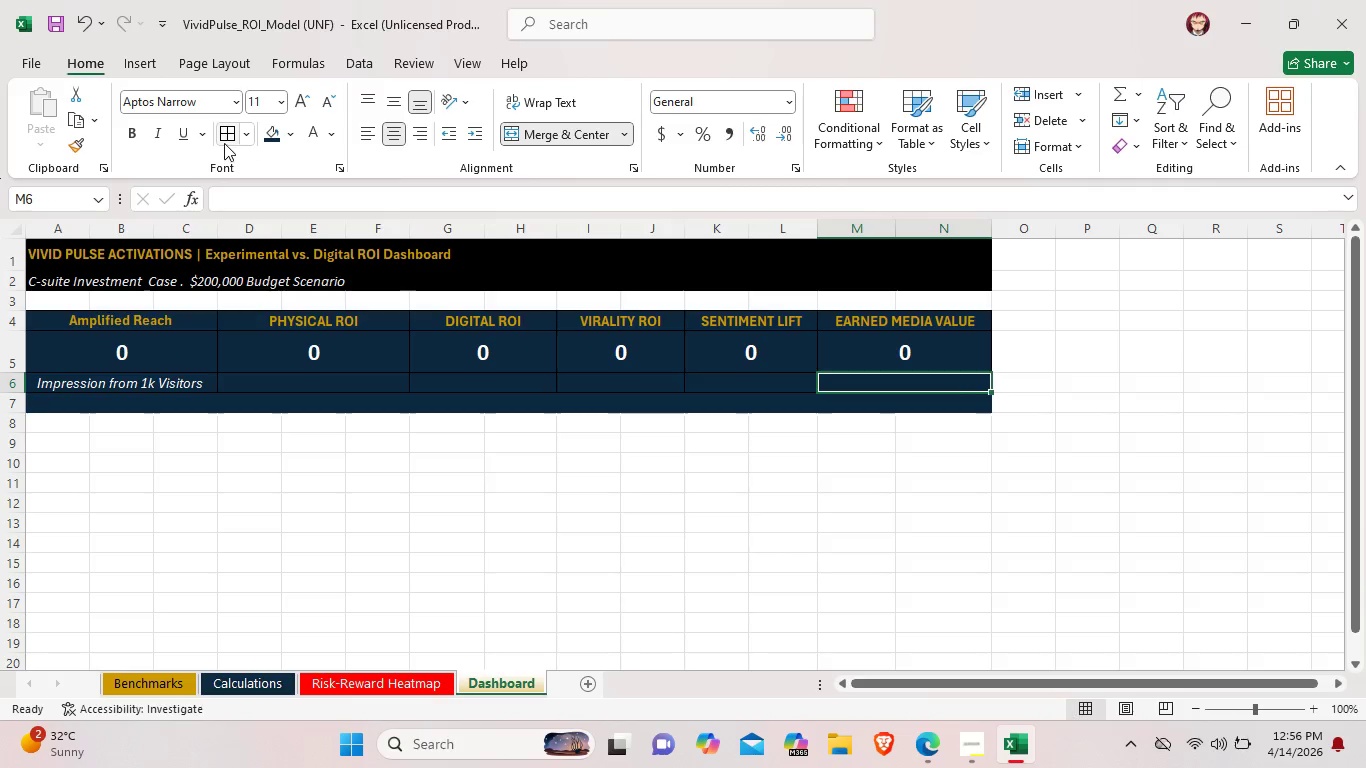 
left_click([223, 132])
 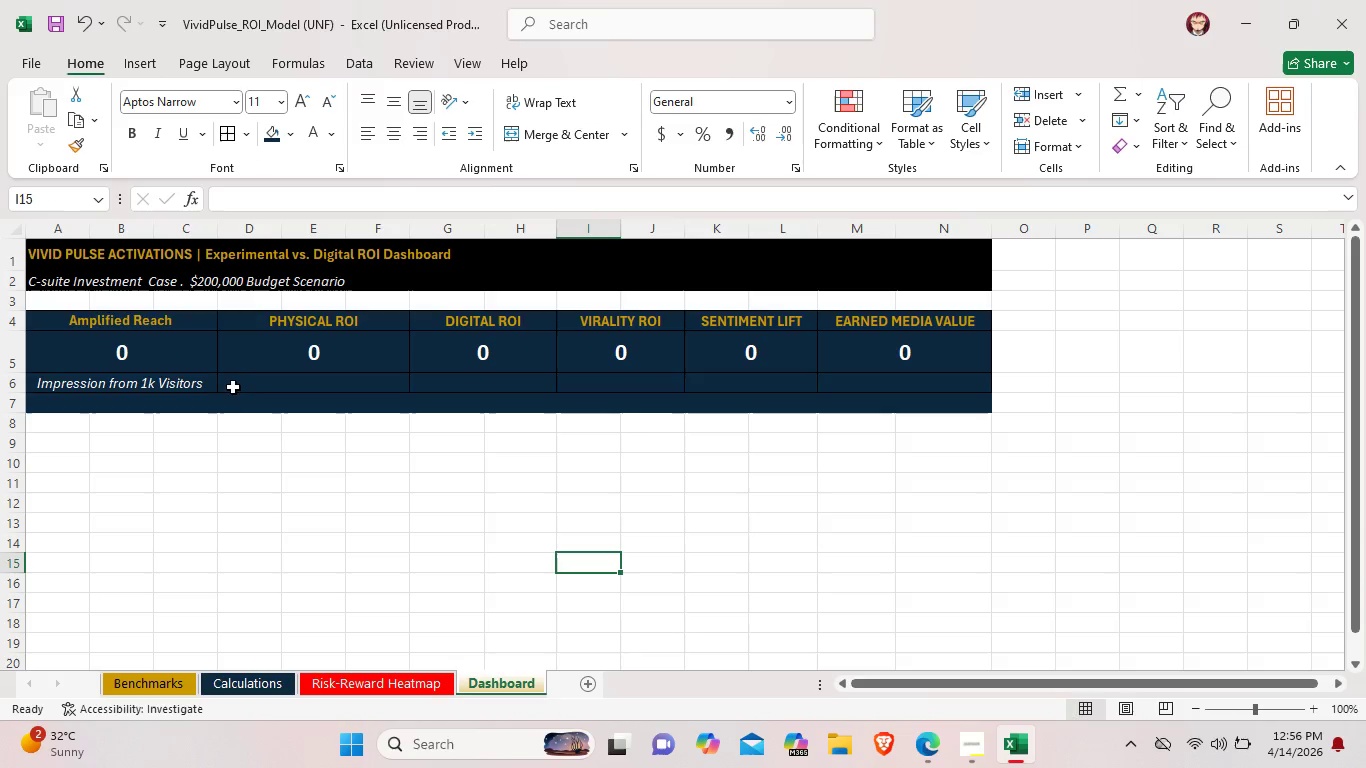 
double_click([246, 376])
 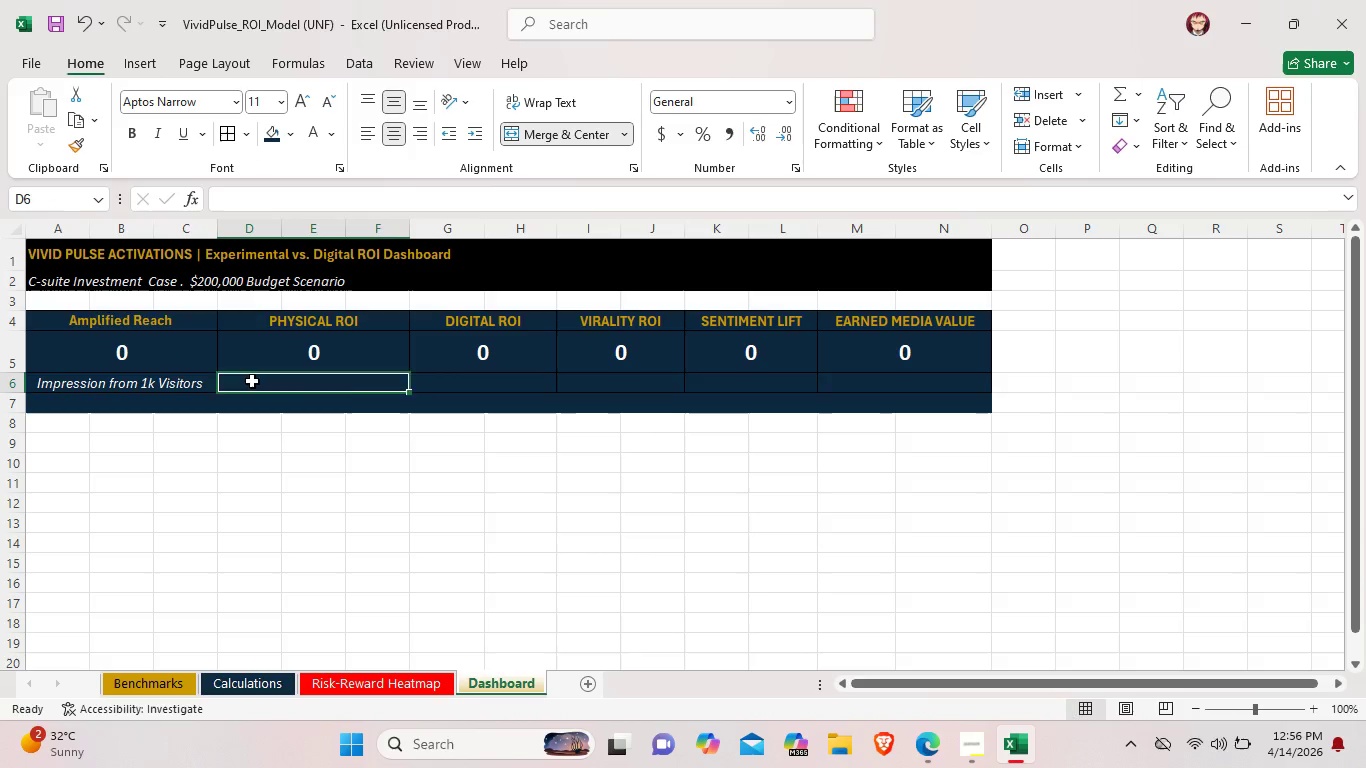 
double_click([252, 381])
 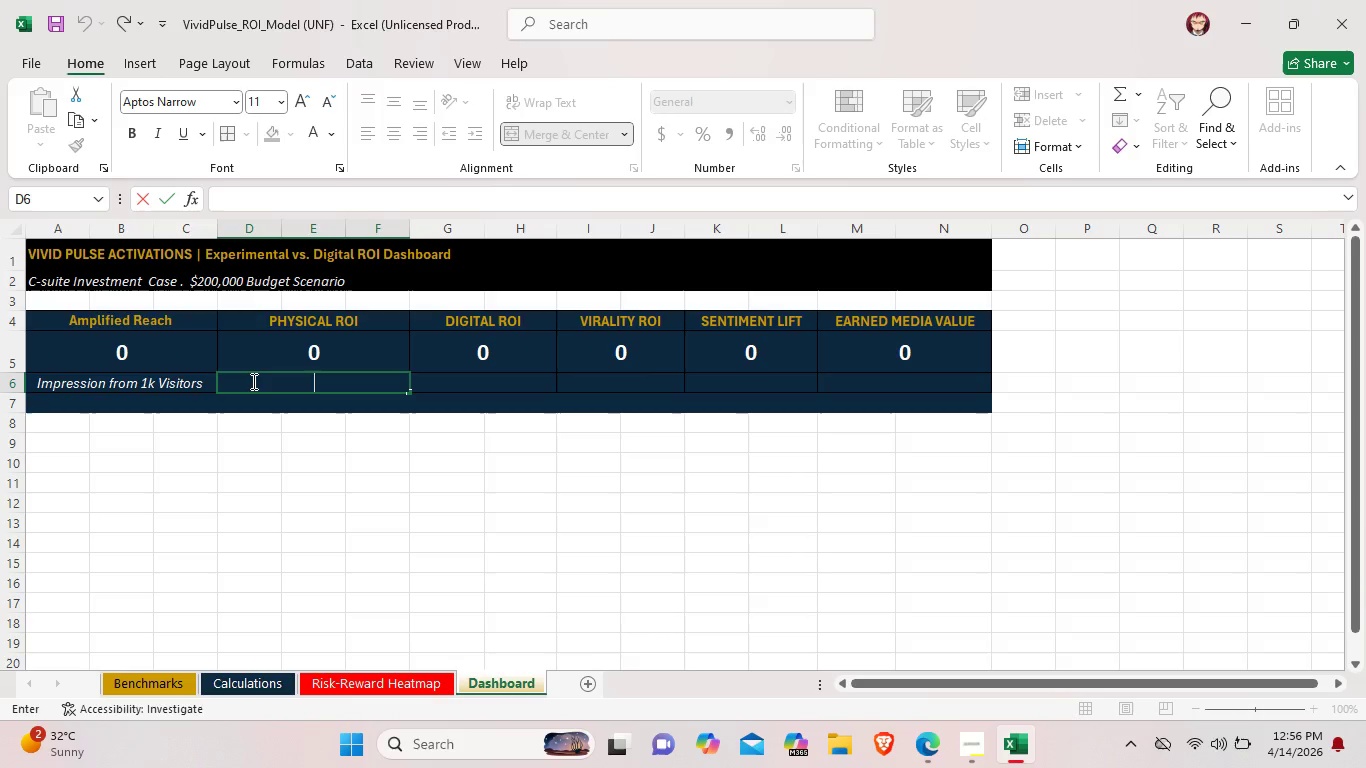 
left_click([183, 382])
 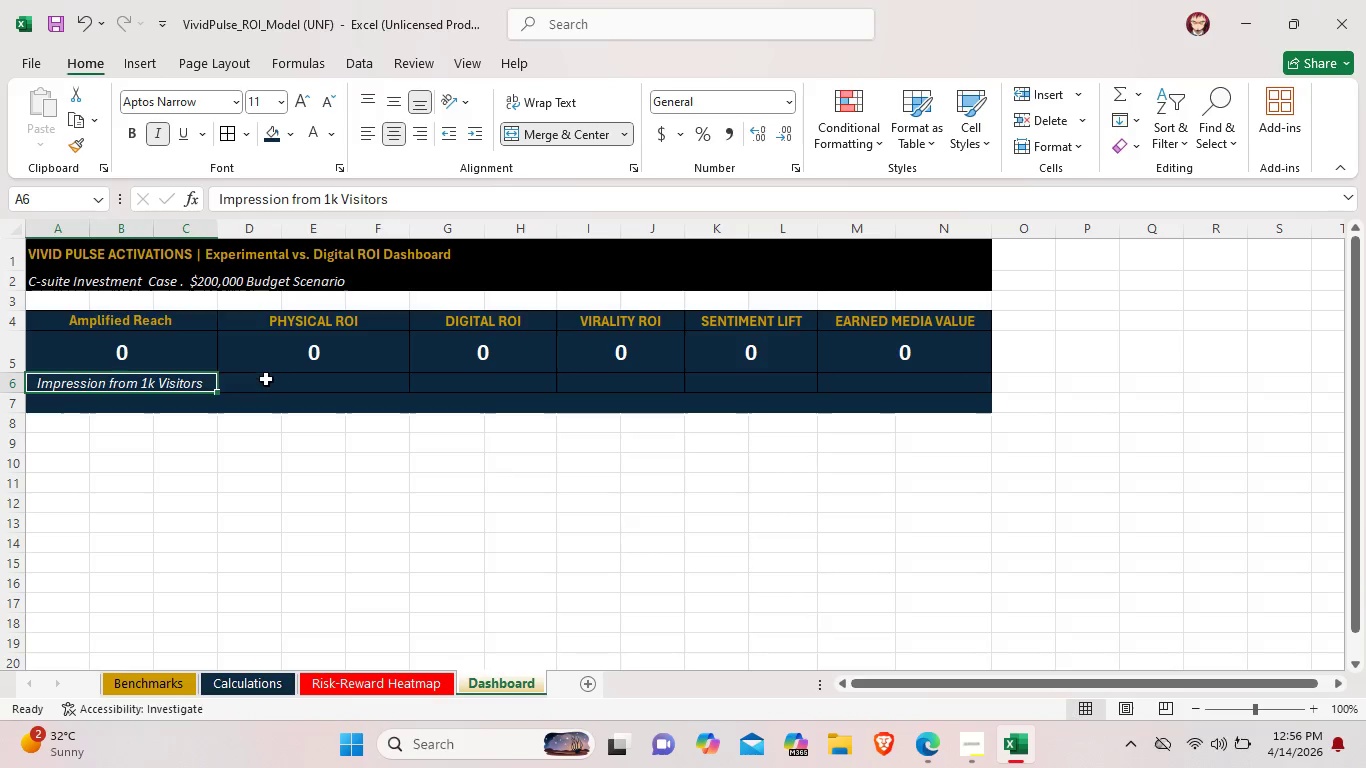 
double_click([264, 386])
 